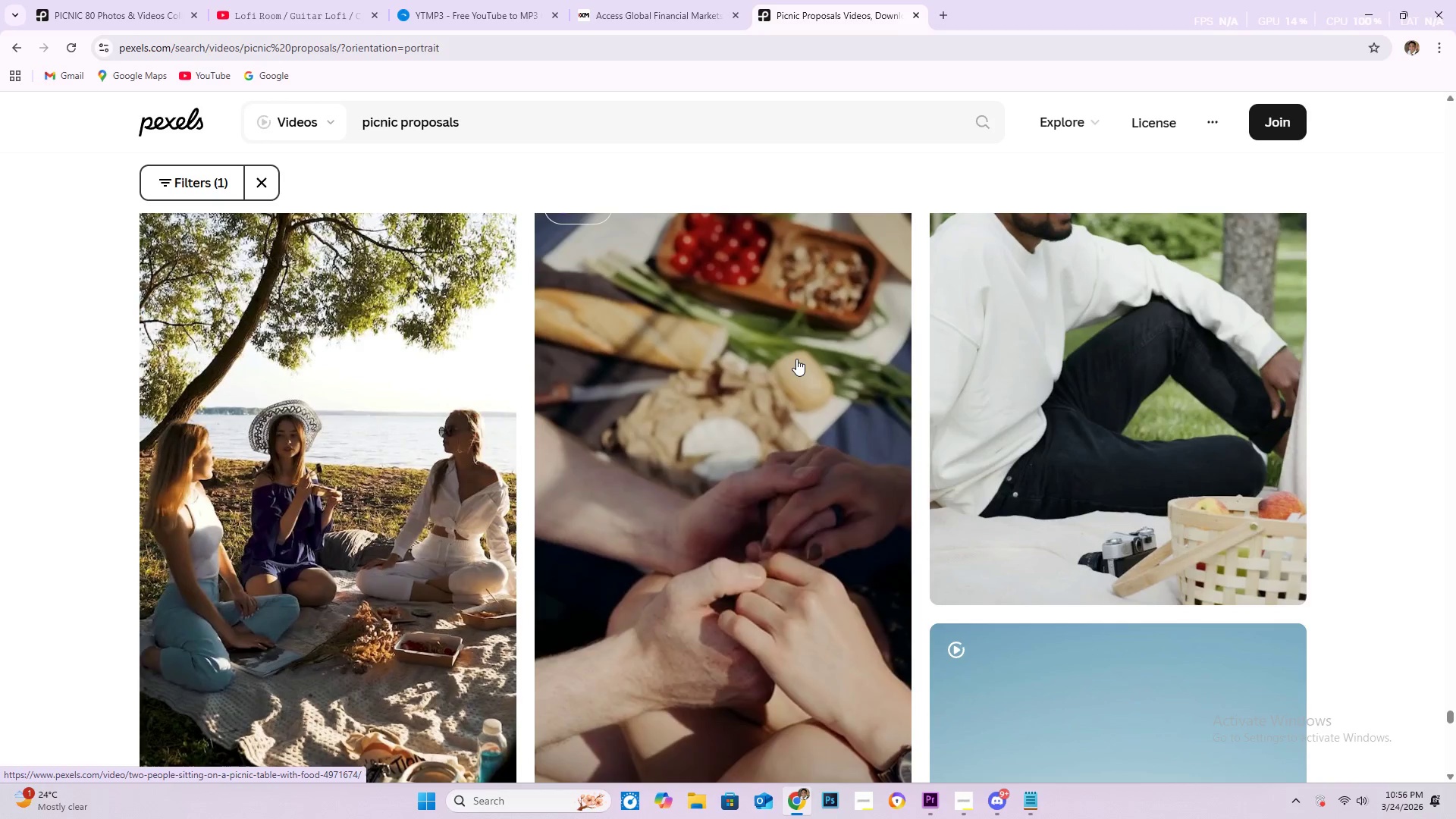 
scroll: coordinate [802, 340], scroll_direction: down, amount: 4.0
 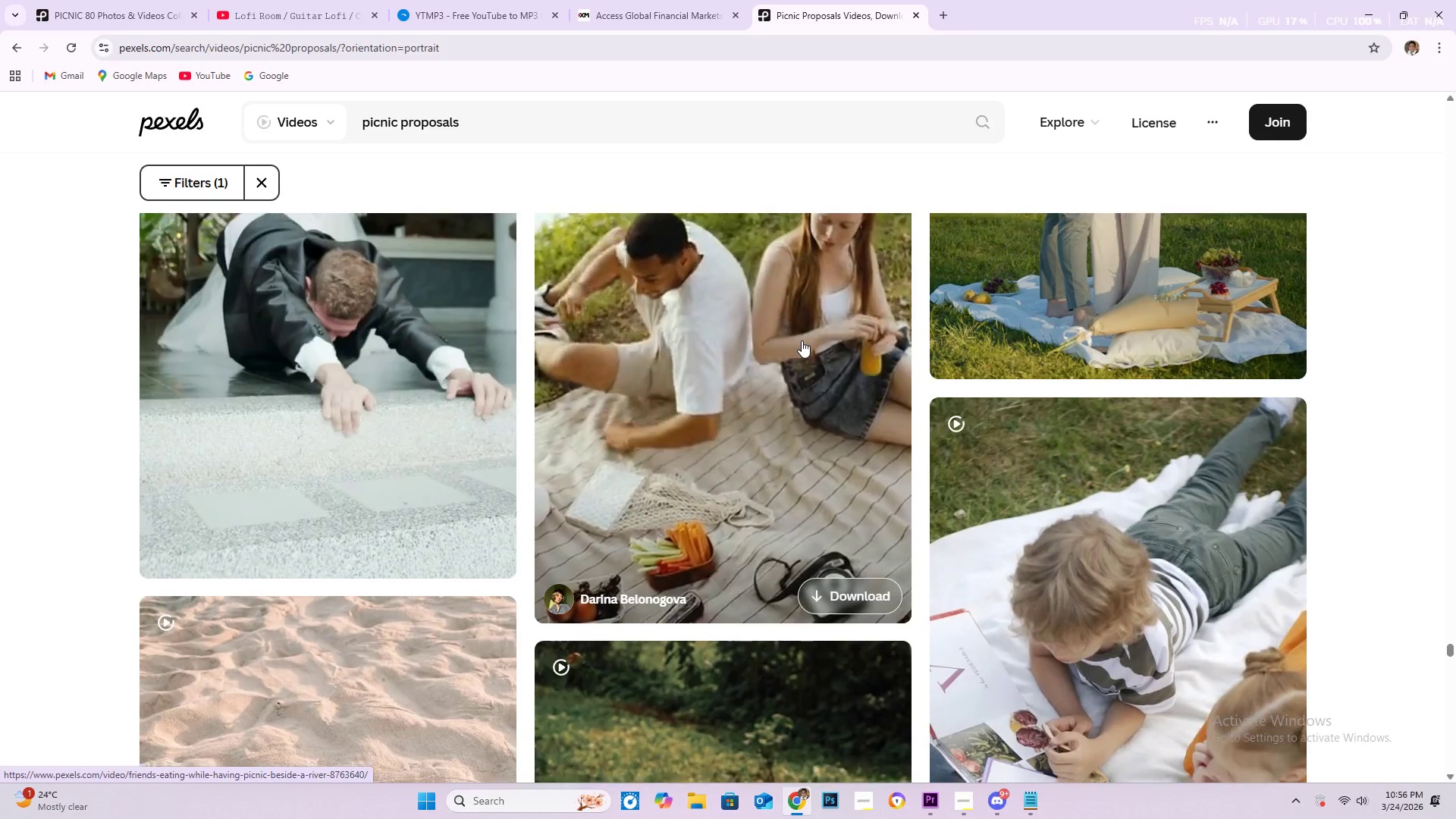 
wait(5.02)
 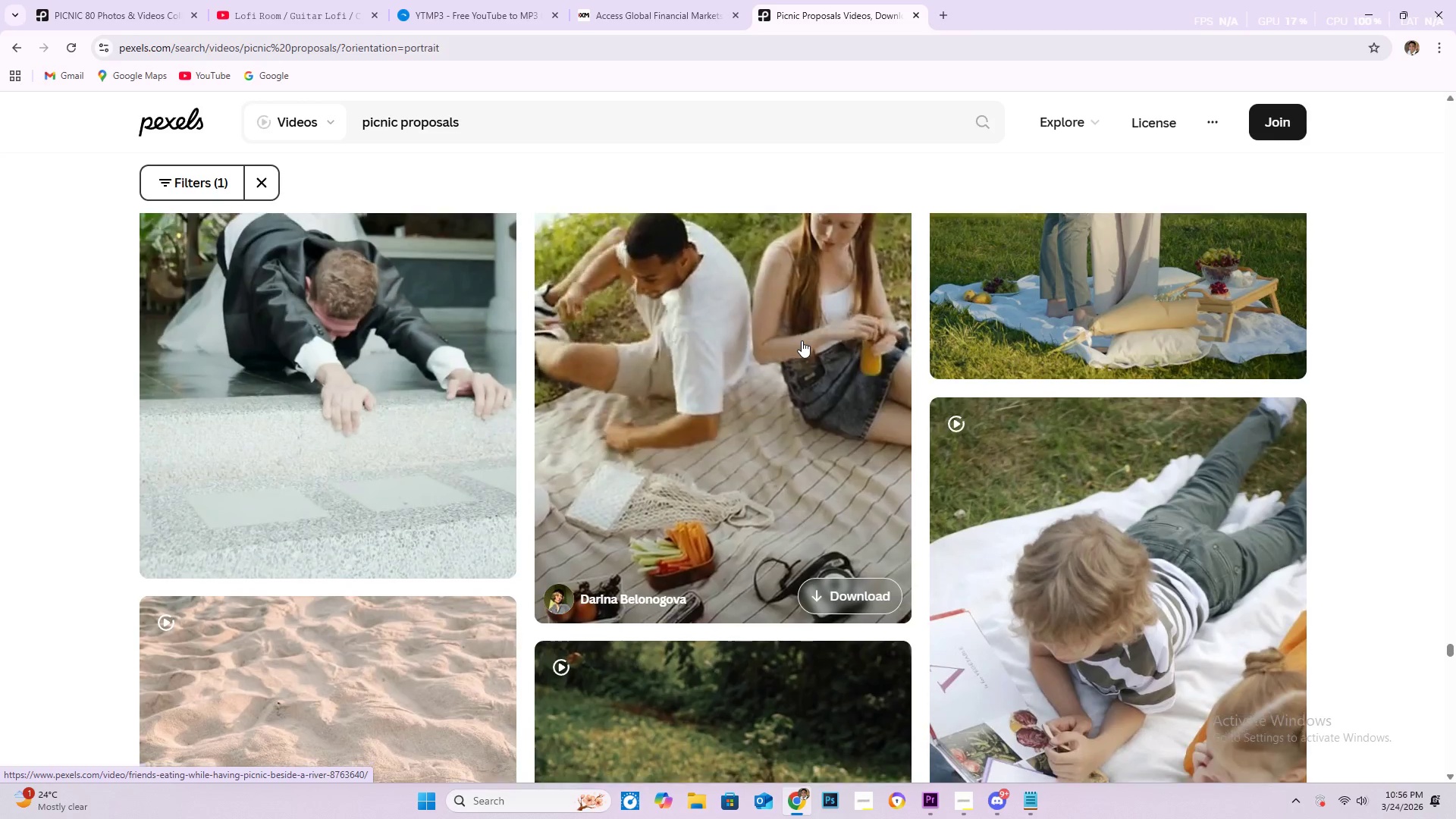 
scroll: coordinate [712, 360], scroll_direction: down, amount: 25.0
 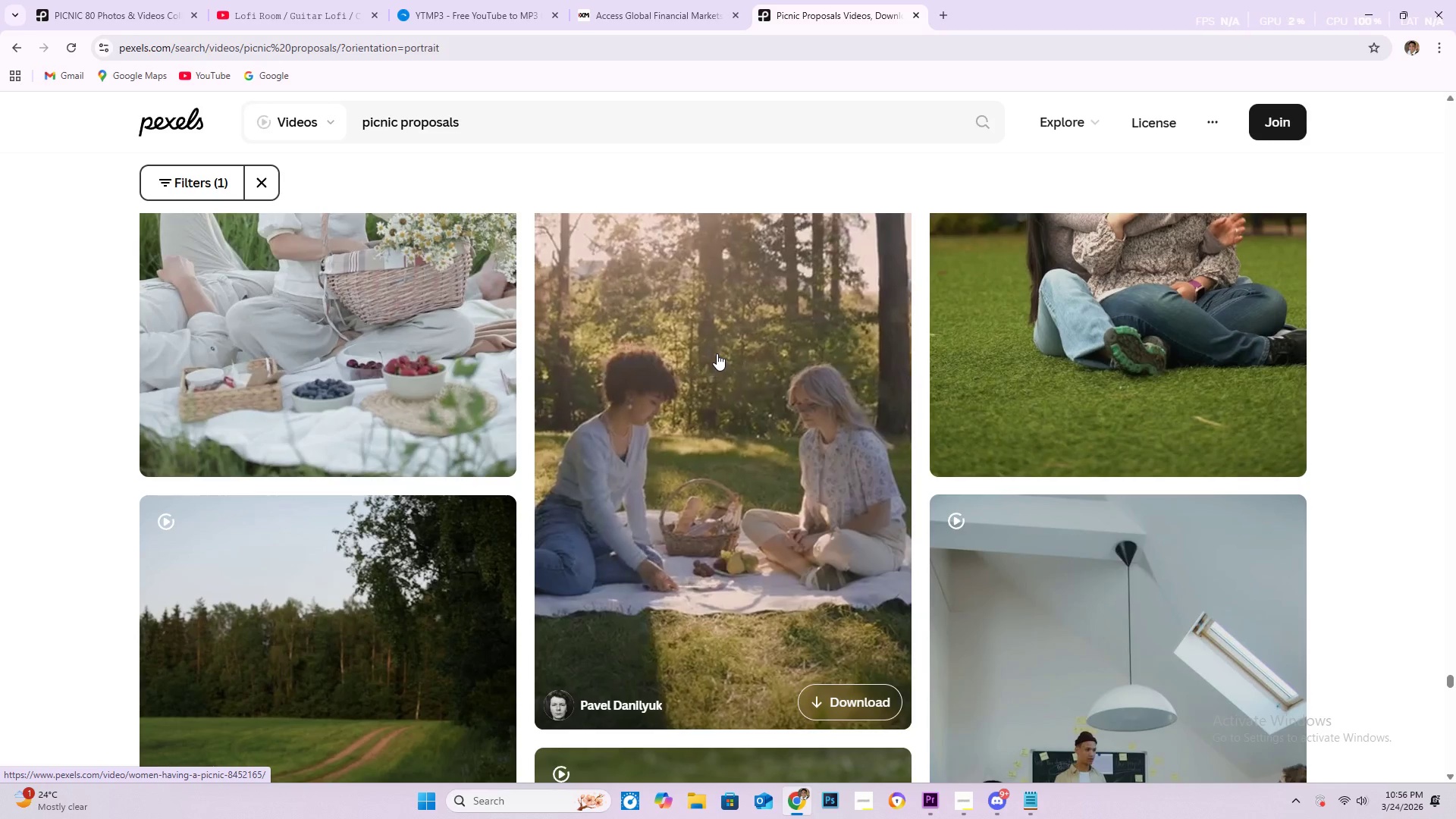 
scroll: coordinate [718, 350], scroll_direction: up, amount: 1.0
 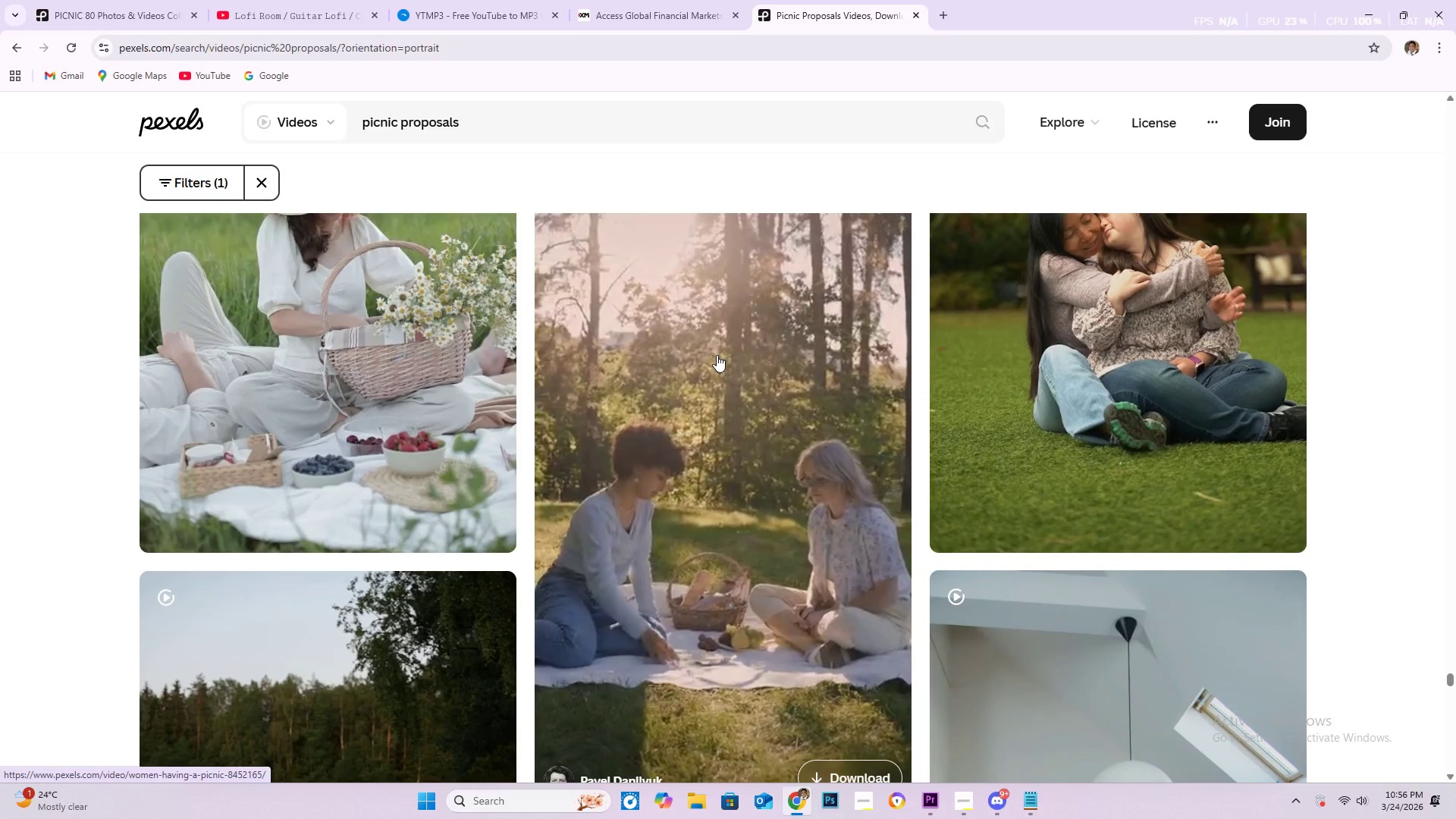 
scroll: coordinate [750, 297], scroll_direction: down, amount: 29.0
 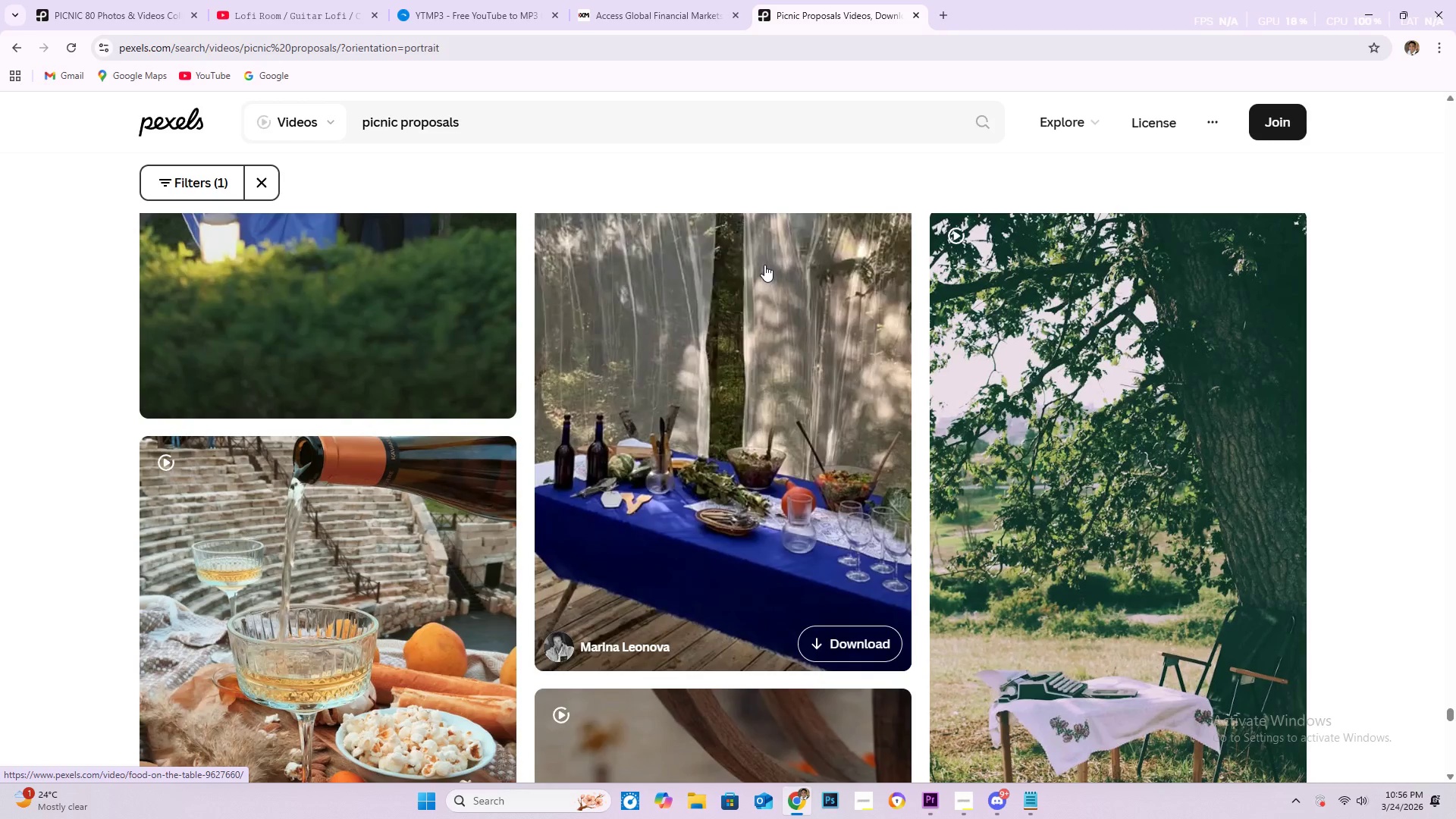 
scroll: coordinate [808, 310], scroll_direction: down, amount: 77.0
 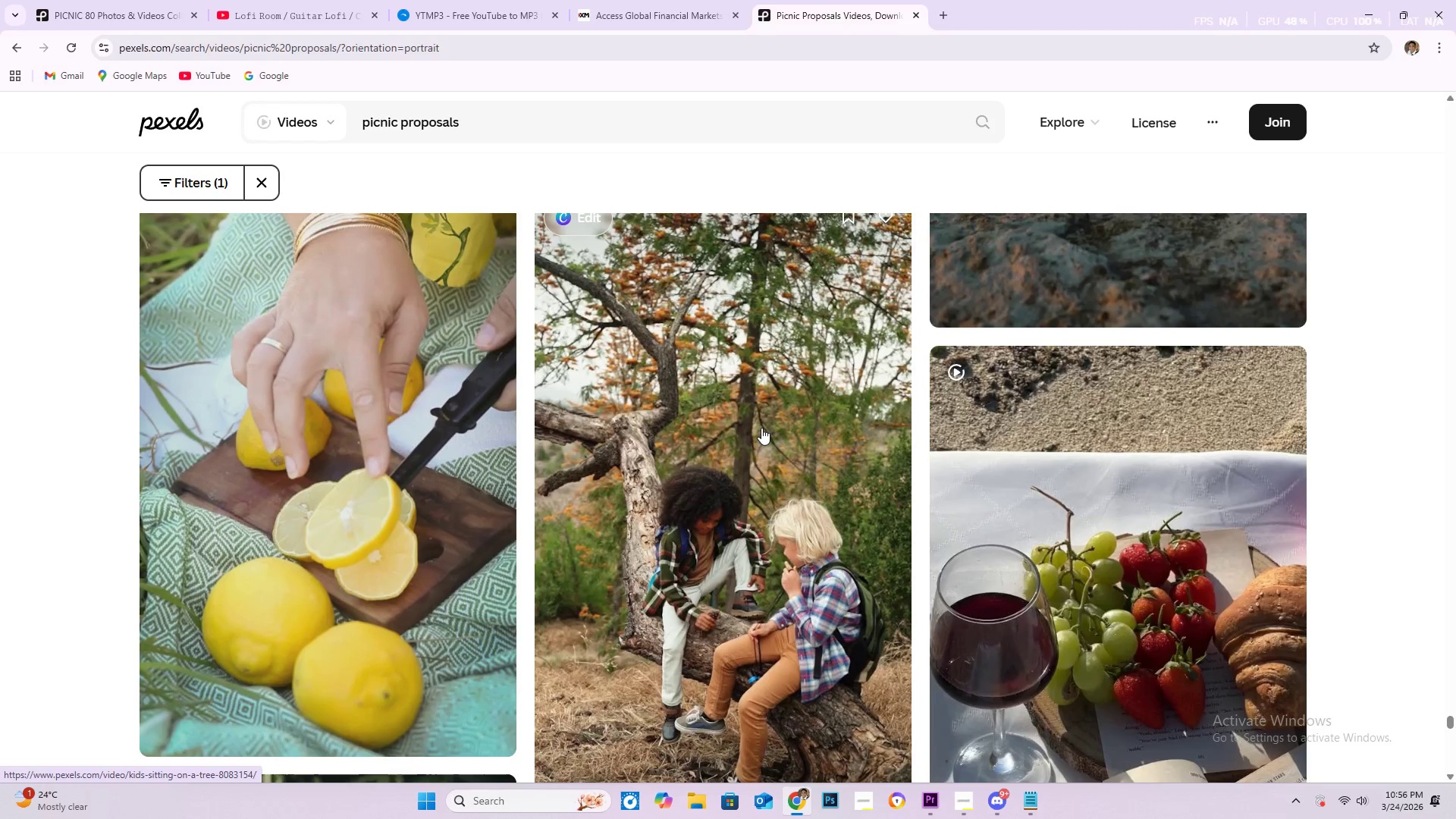 
scroll: coordinate [739, 460], scroll_direction: down, amount: 88.0
 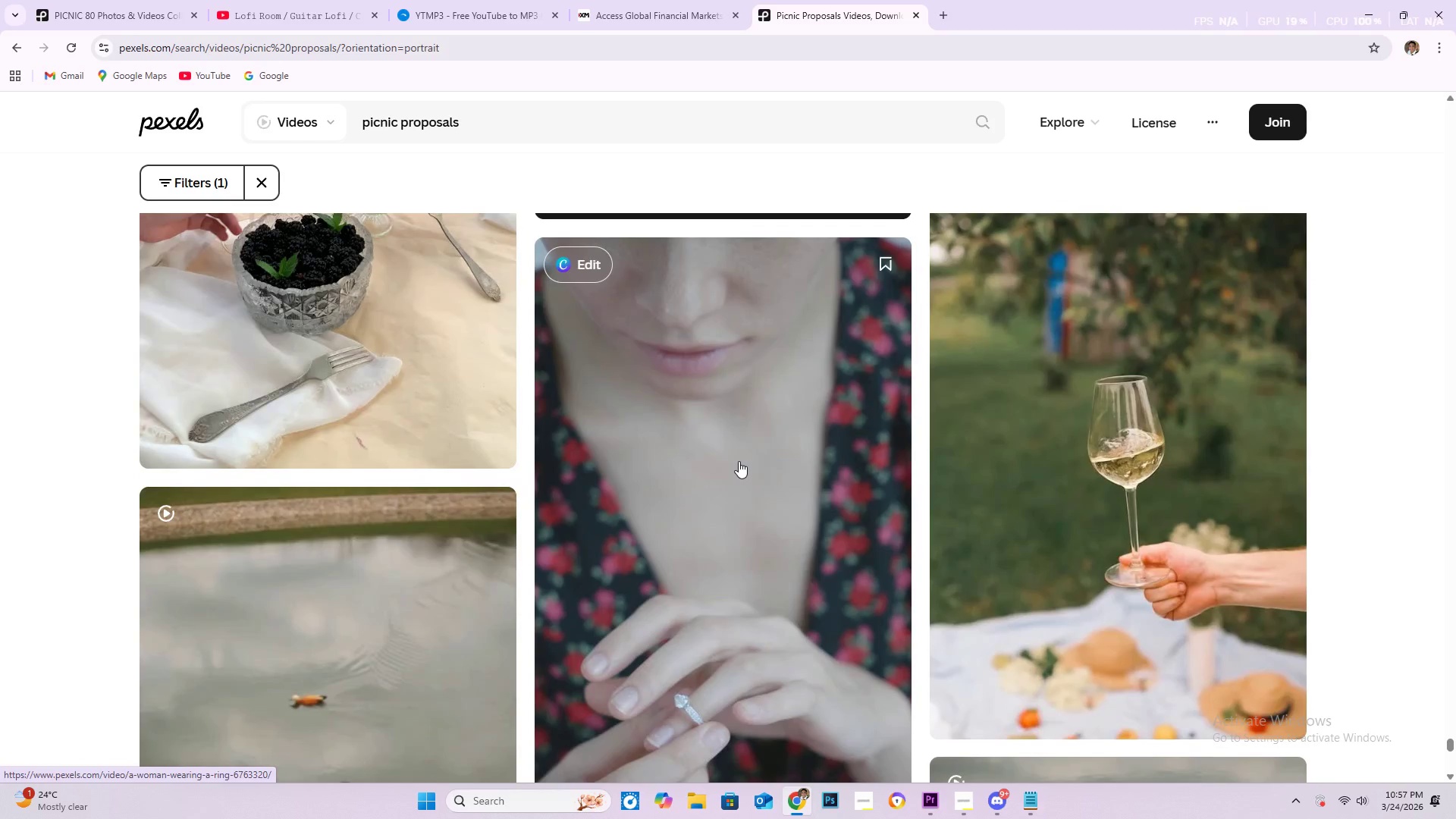 
scroll: coordinate [799, 441], scroll_direction: down, amount: 31.0
 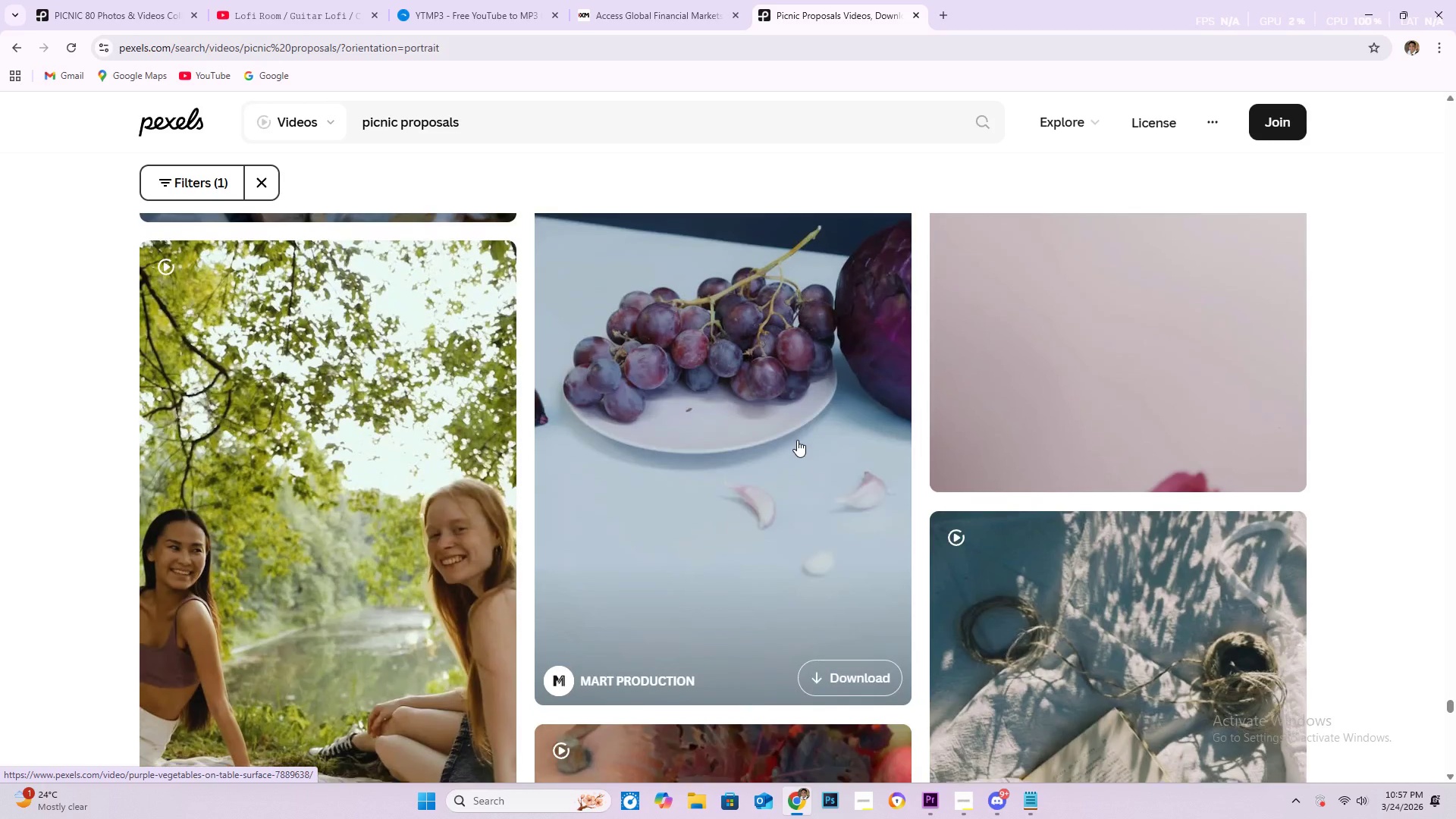 
scroll: coordinate [884, 478], scroll_direction: down, amount: 37.0
 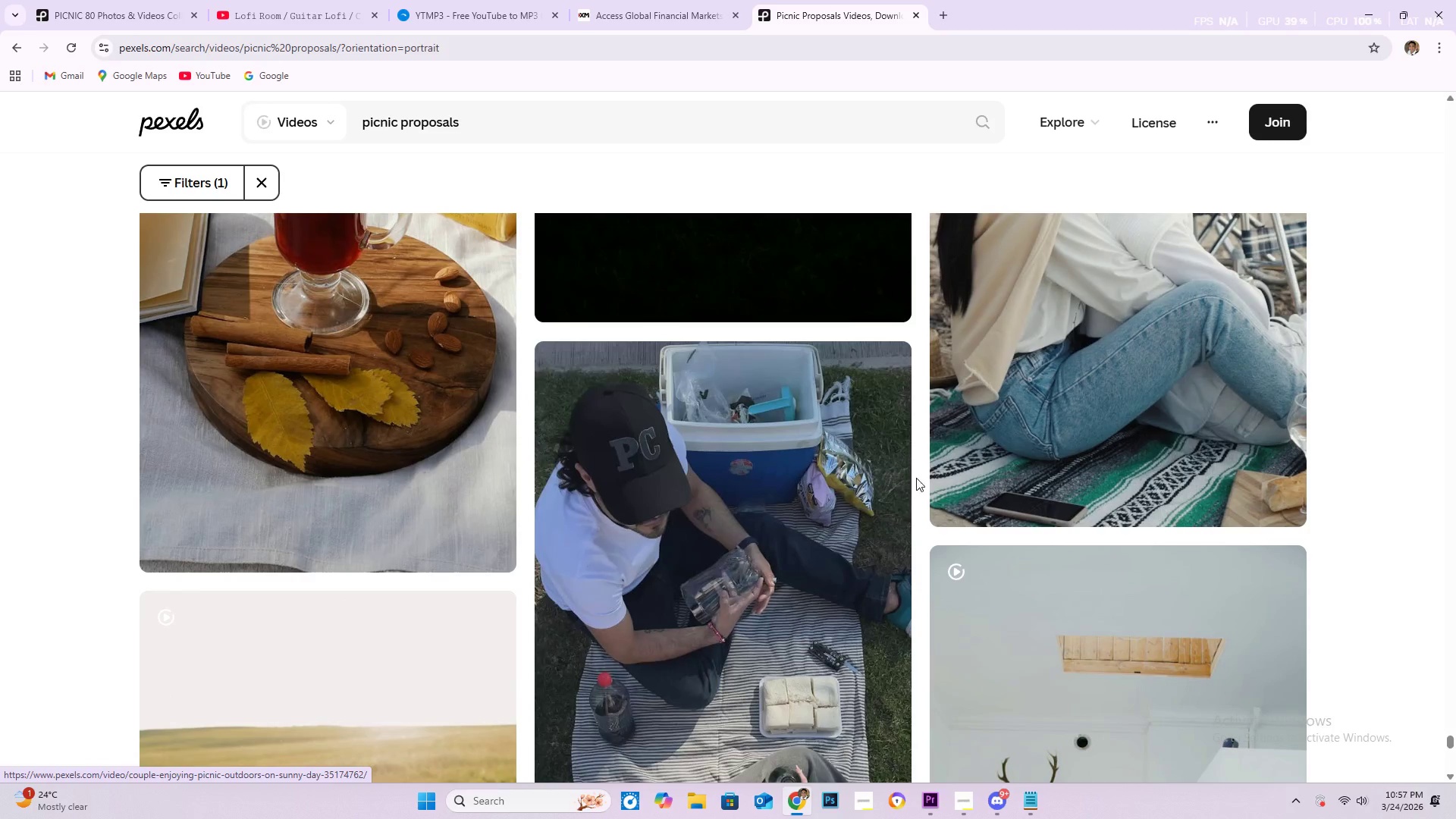 
scroll: coordinate [930, 445], scroll_direction: down, amount: 26.0
 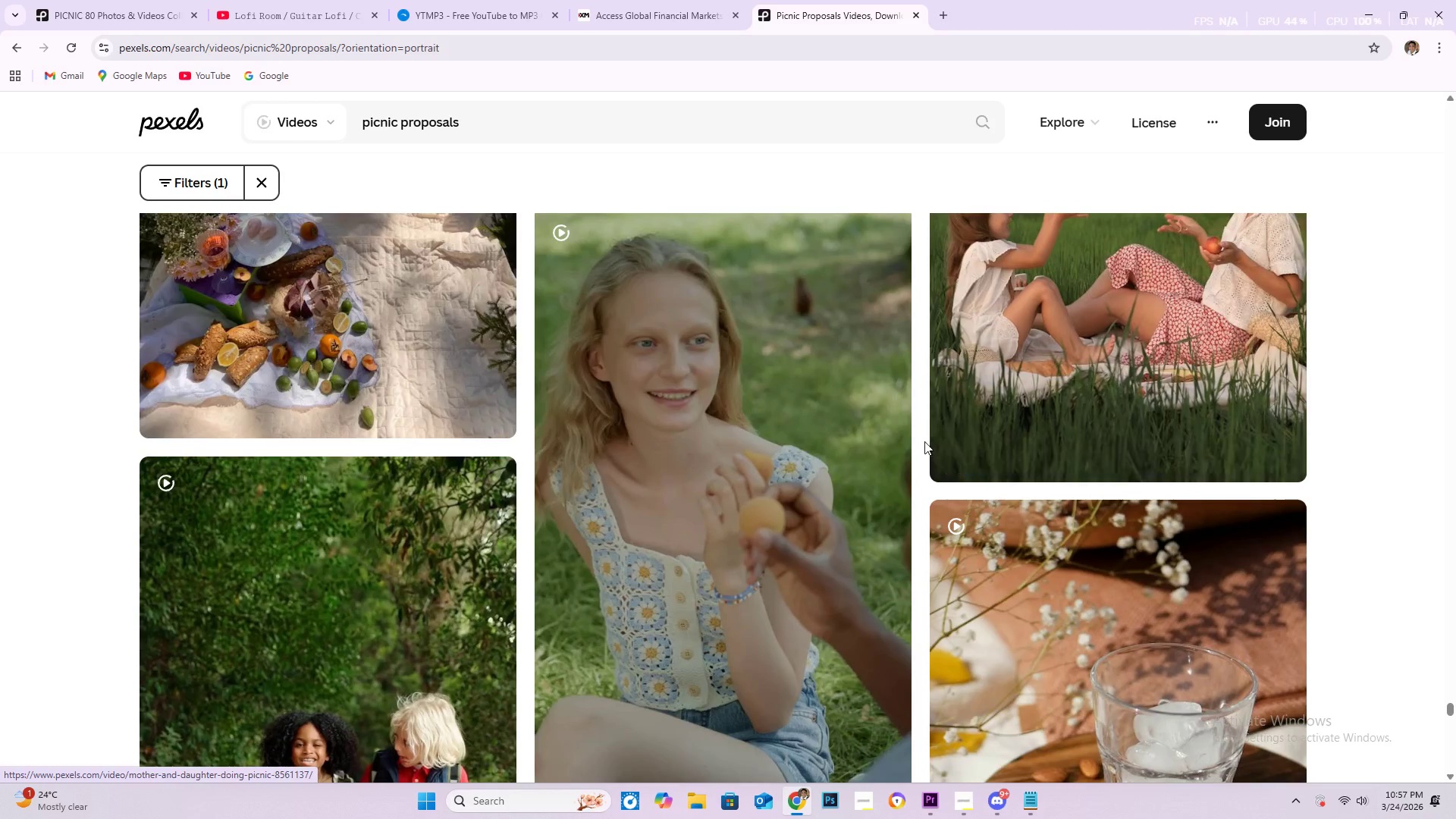 
scroll: coordinate [827, 419], scroll_direction: down, amount: 27.0
 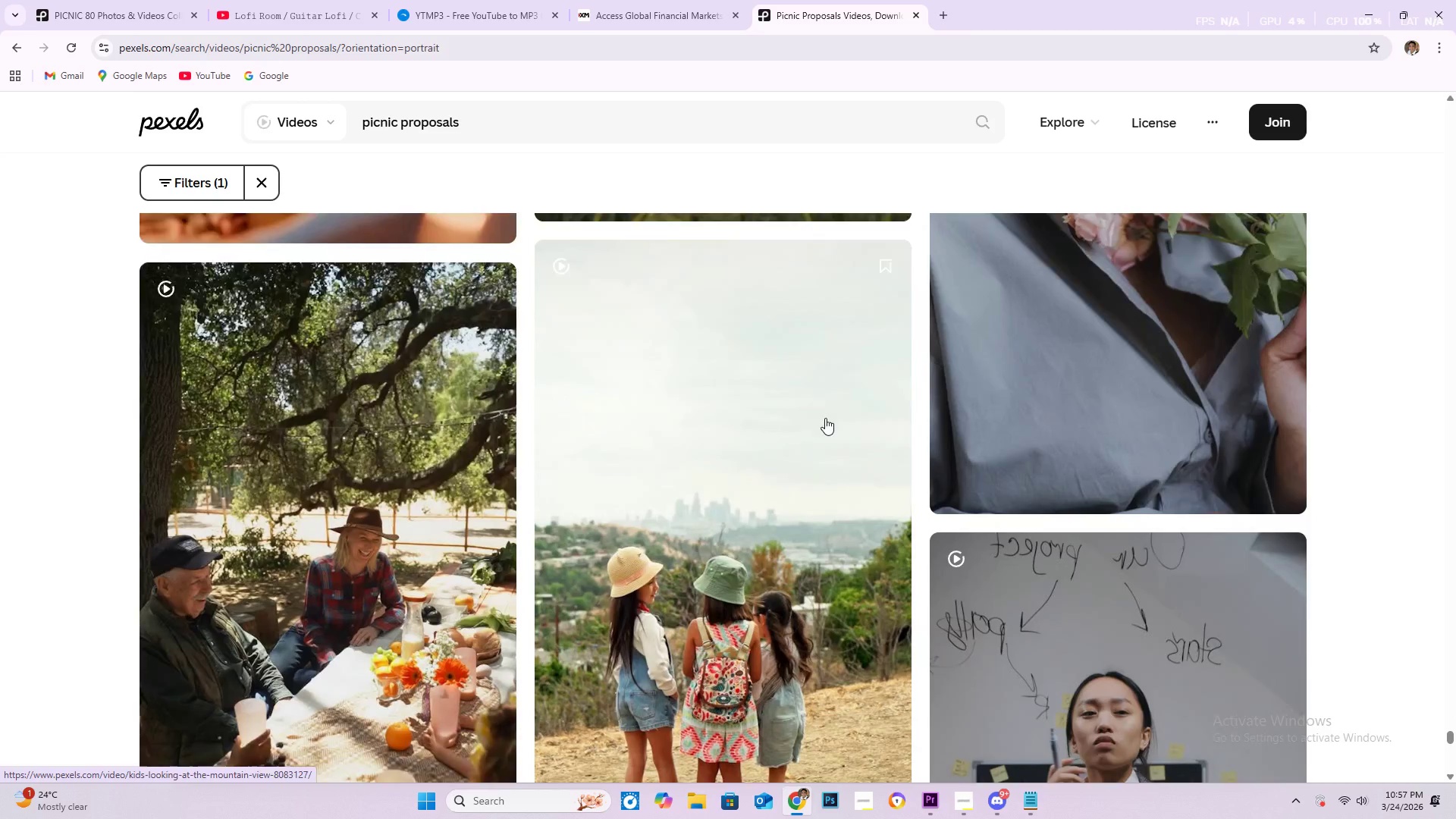 
scroll: coordinate [860, 341], scroll_direction: down, amount: 11.0
 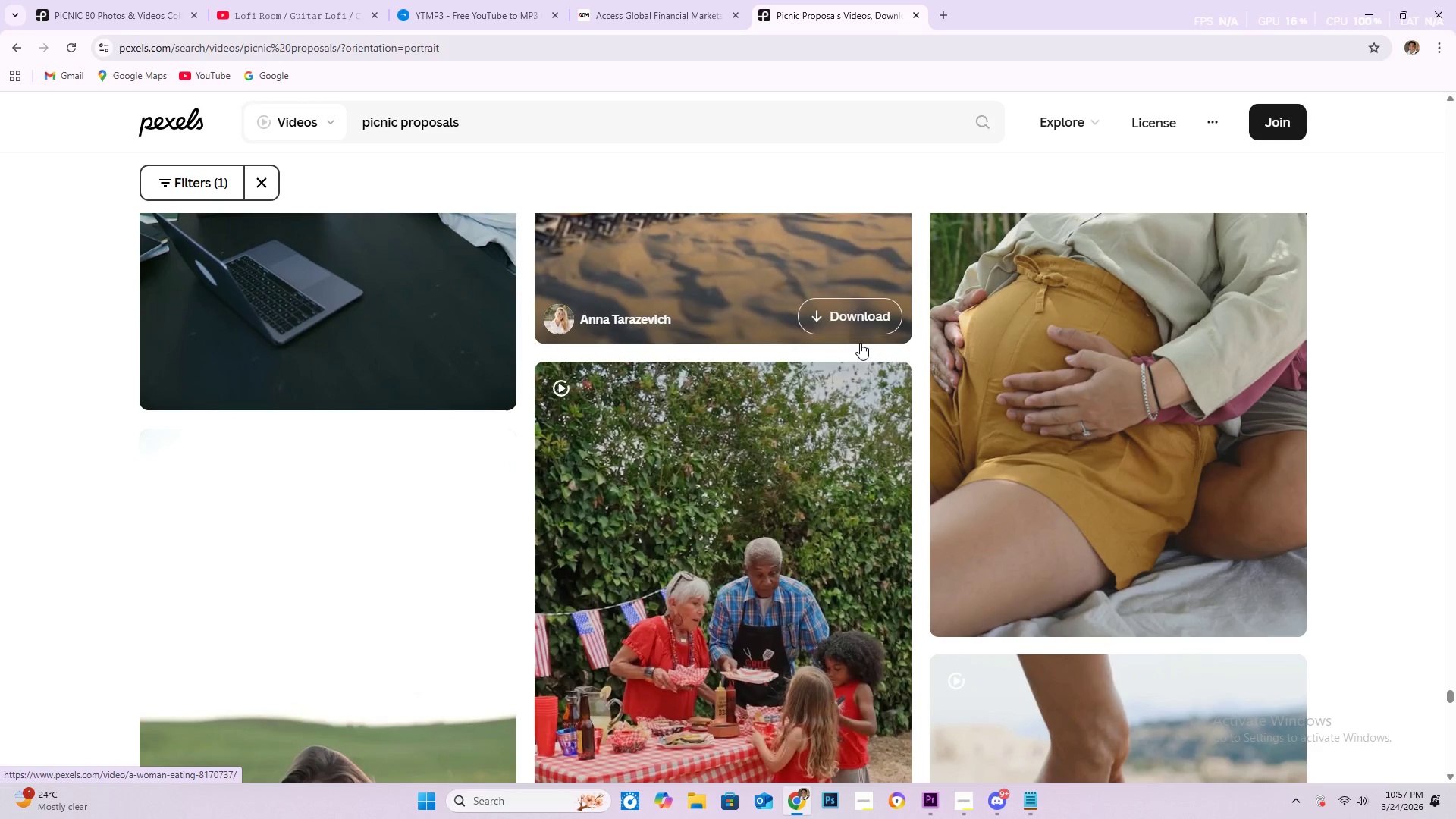 
scroll: coordinate [874, 381], scroll_direction: down, amount: 20.0
 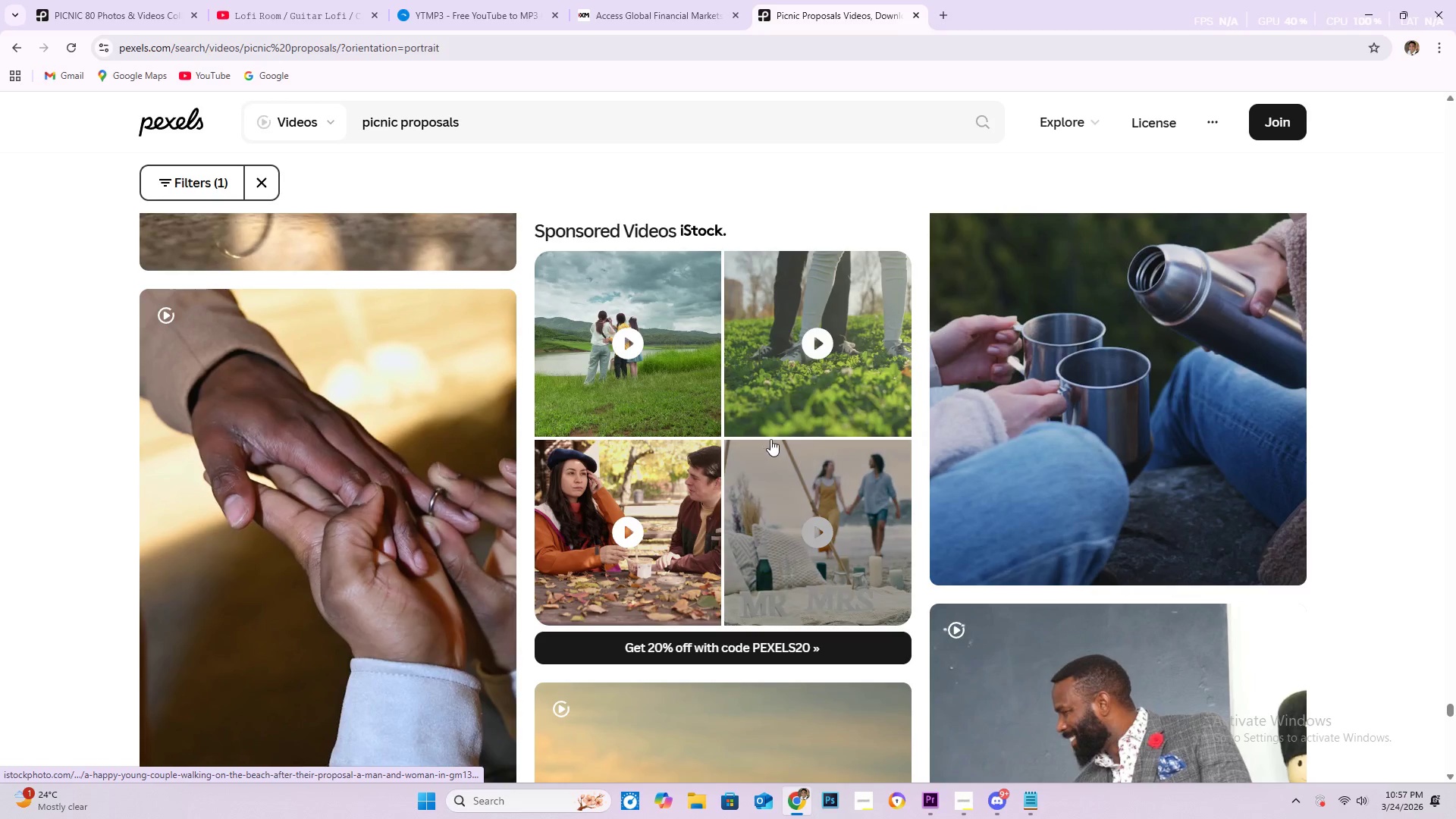 
scroll: coordinate [784, 447], scroll_direction: down, amount: 11.0
 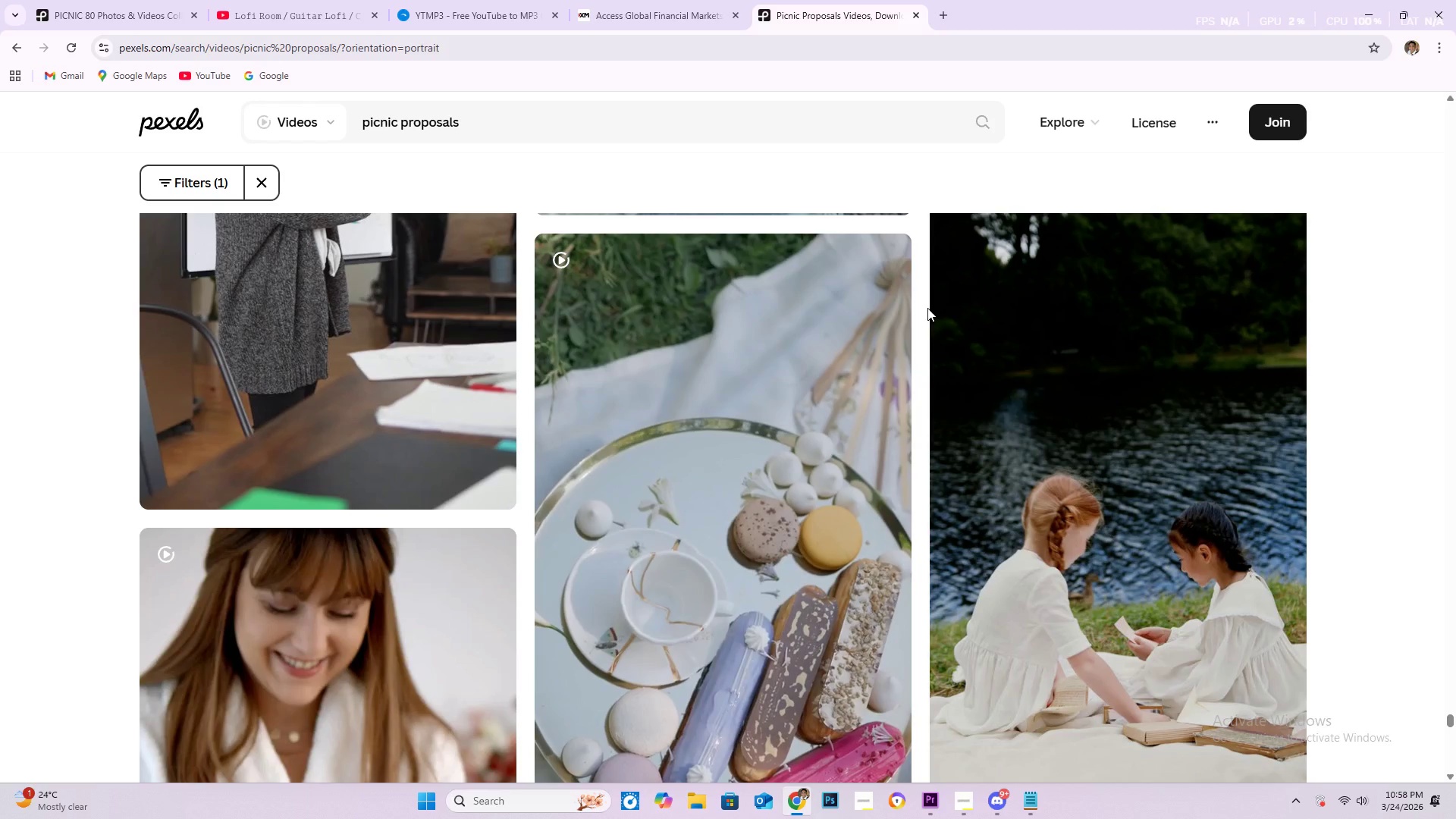 
wait(32.23)
 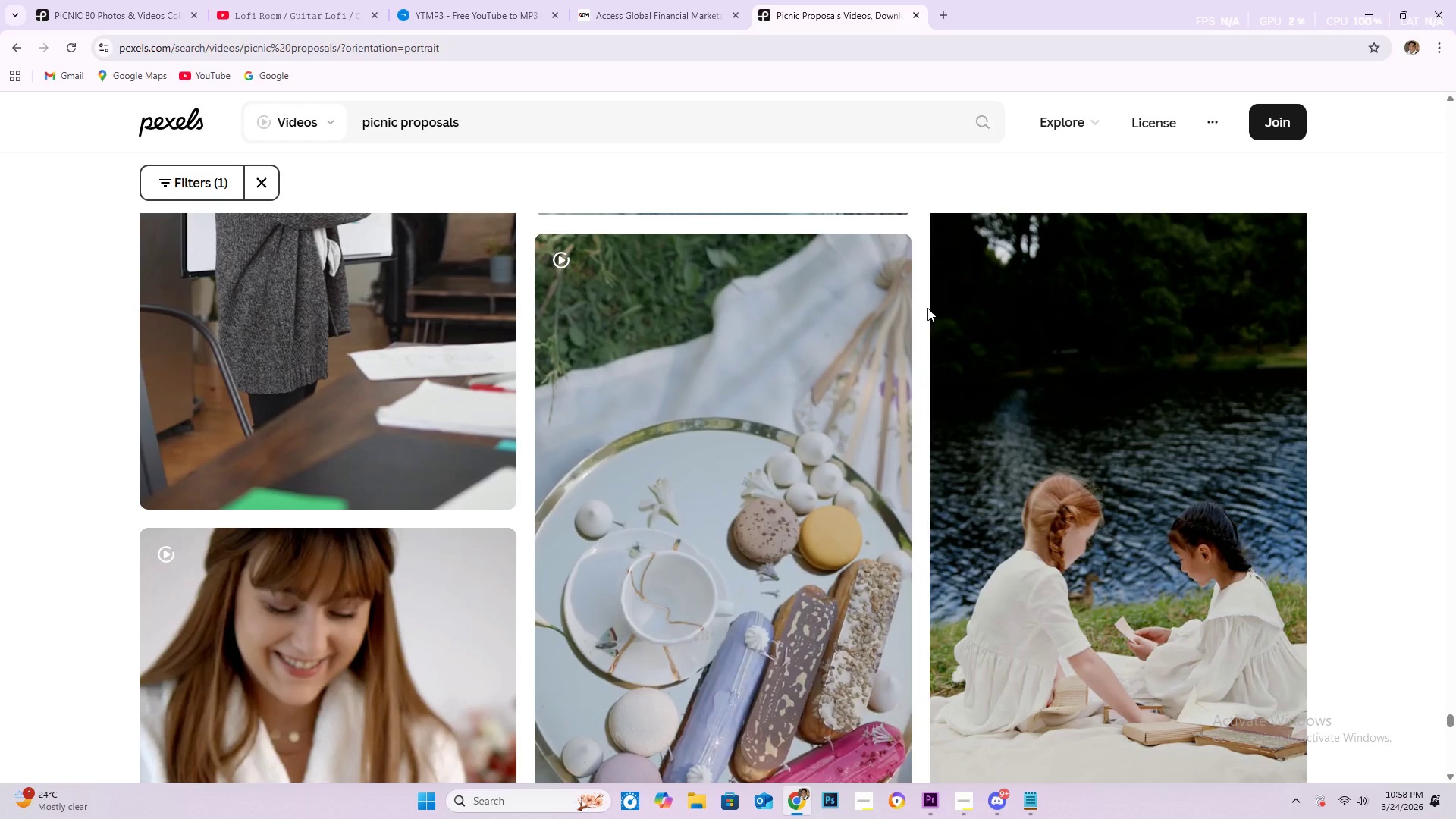 
scroll: coordinate [327, 309], scroll_direction: down, amount: 18.0
 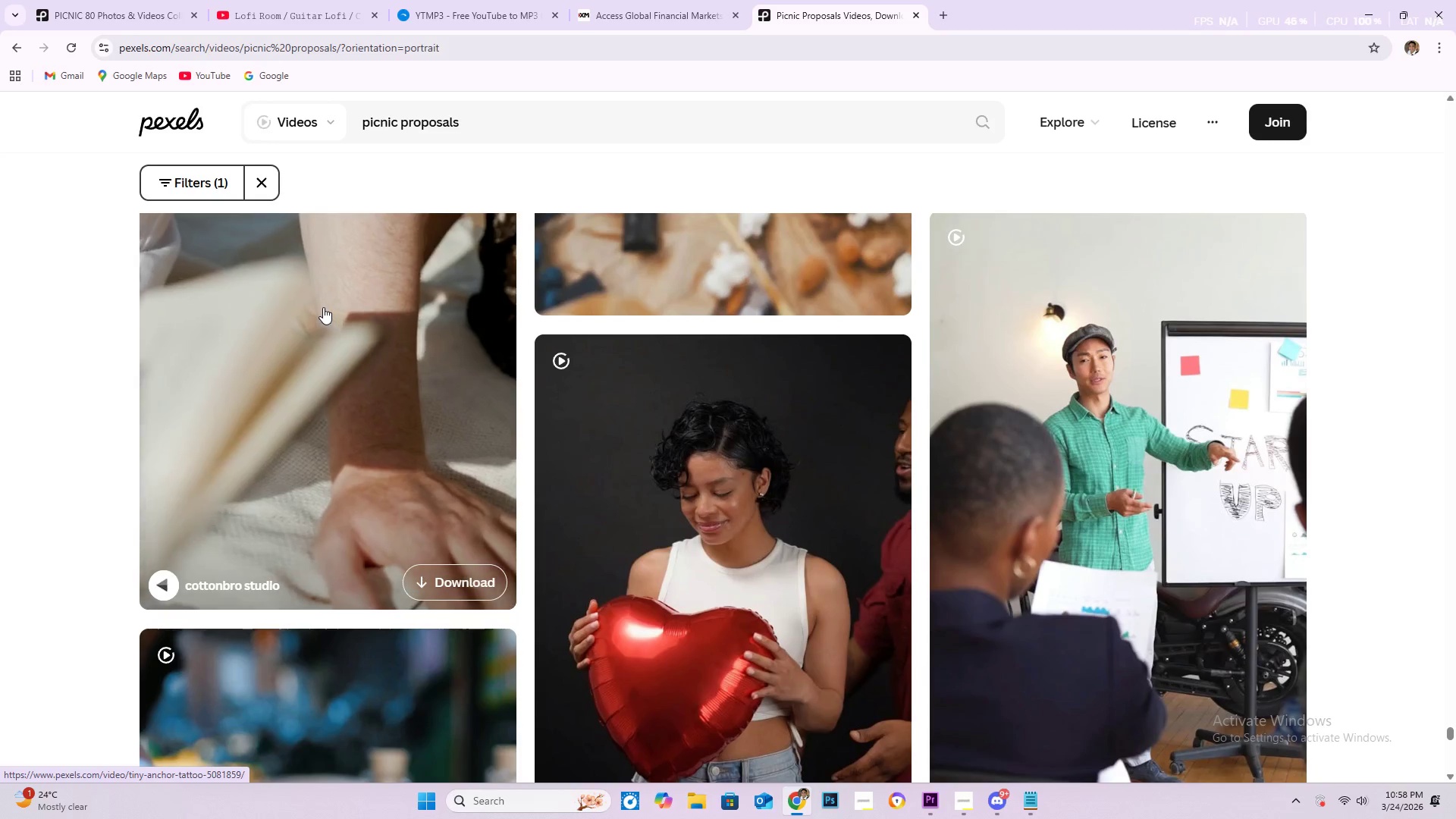 
scroll: coordinate [316, 268], scroll_direction: down, amount: 24.0
 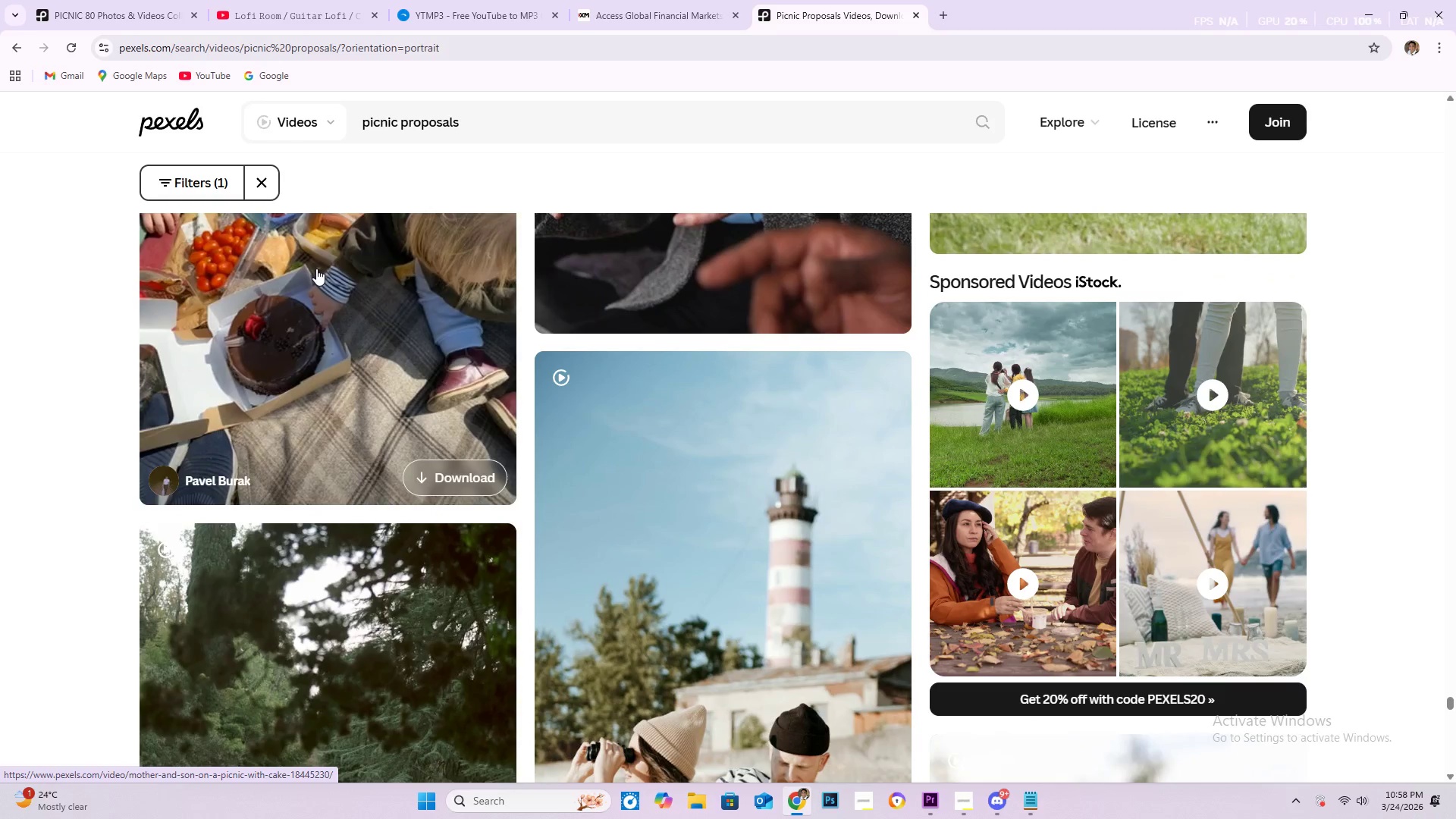 
scroll: coordinate [421, 408], scroll_direction: down, amount: 45.0
 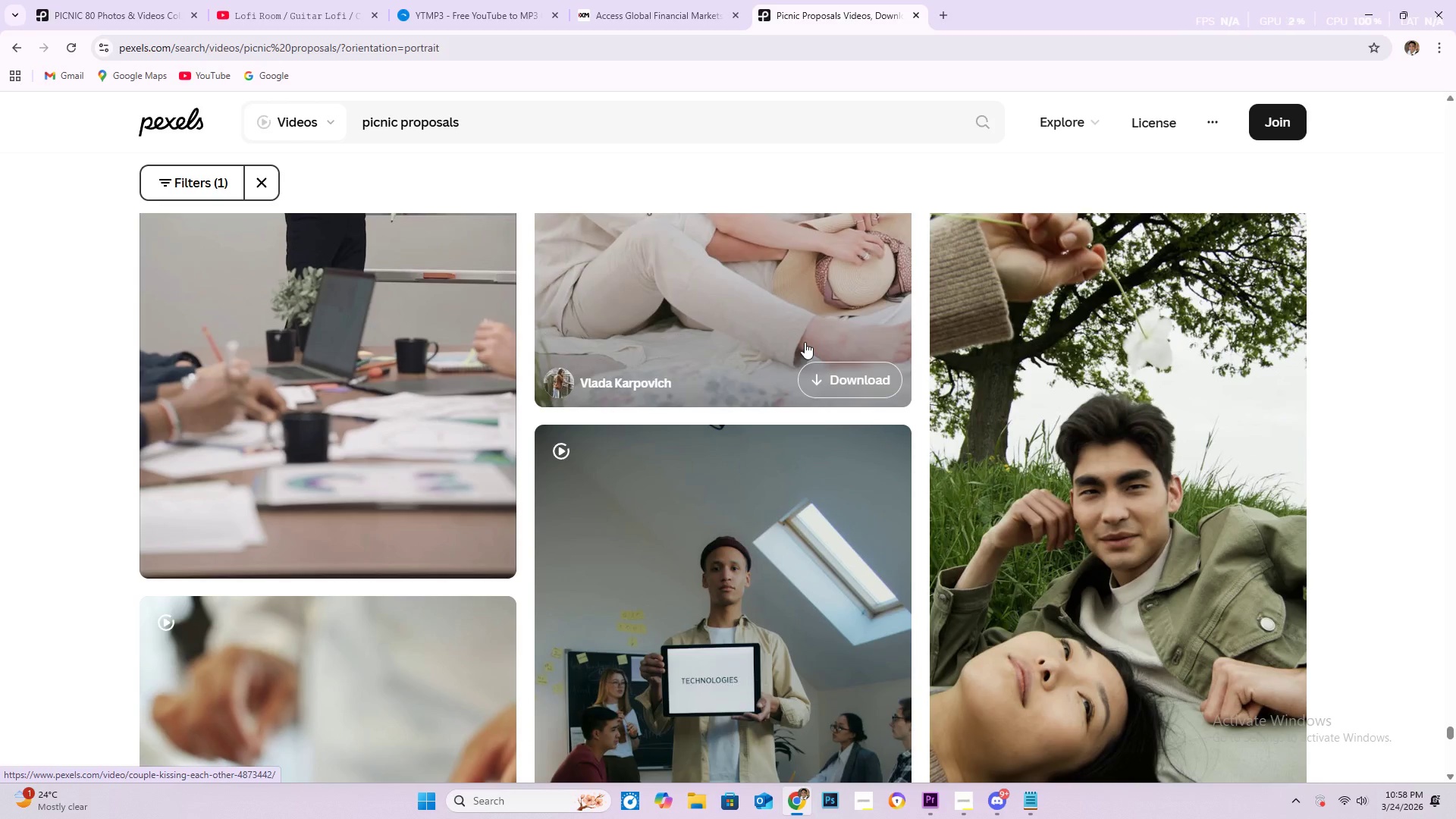 
scroll: coordinate [805, 342], scroll_direction: up, amount: 2.0
 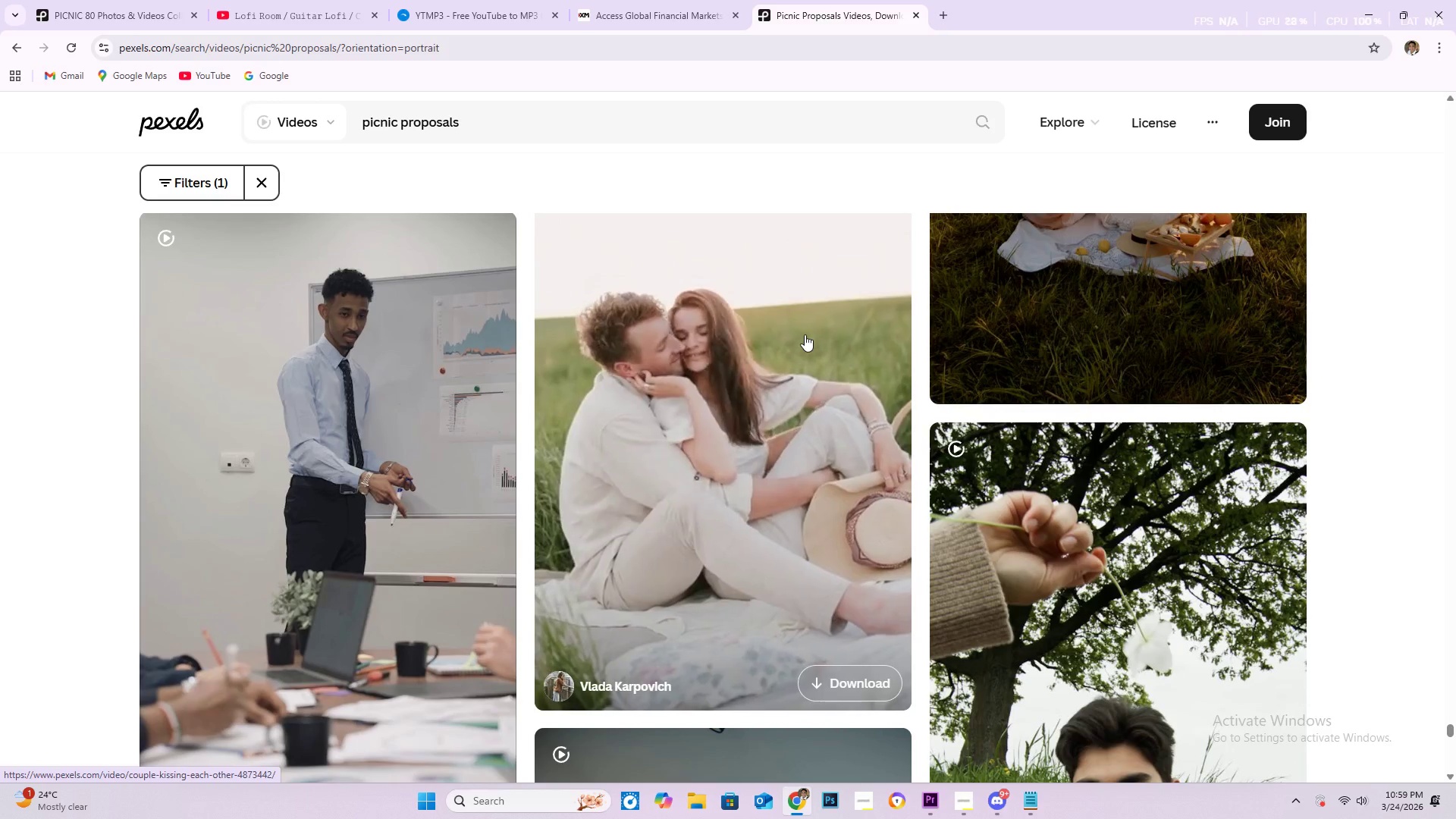 
wait(9.47)
 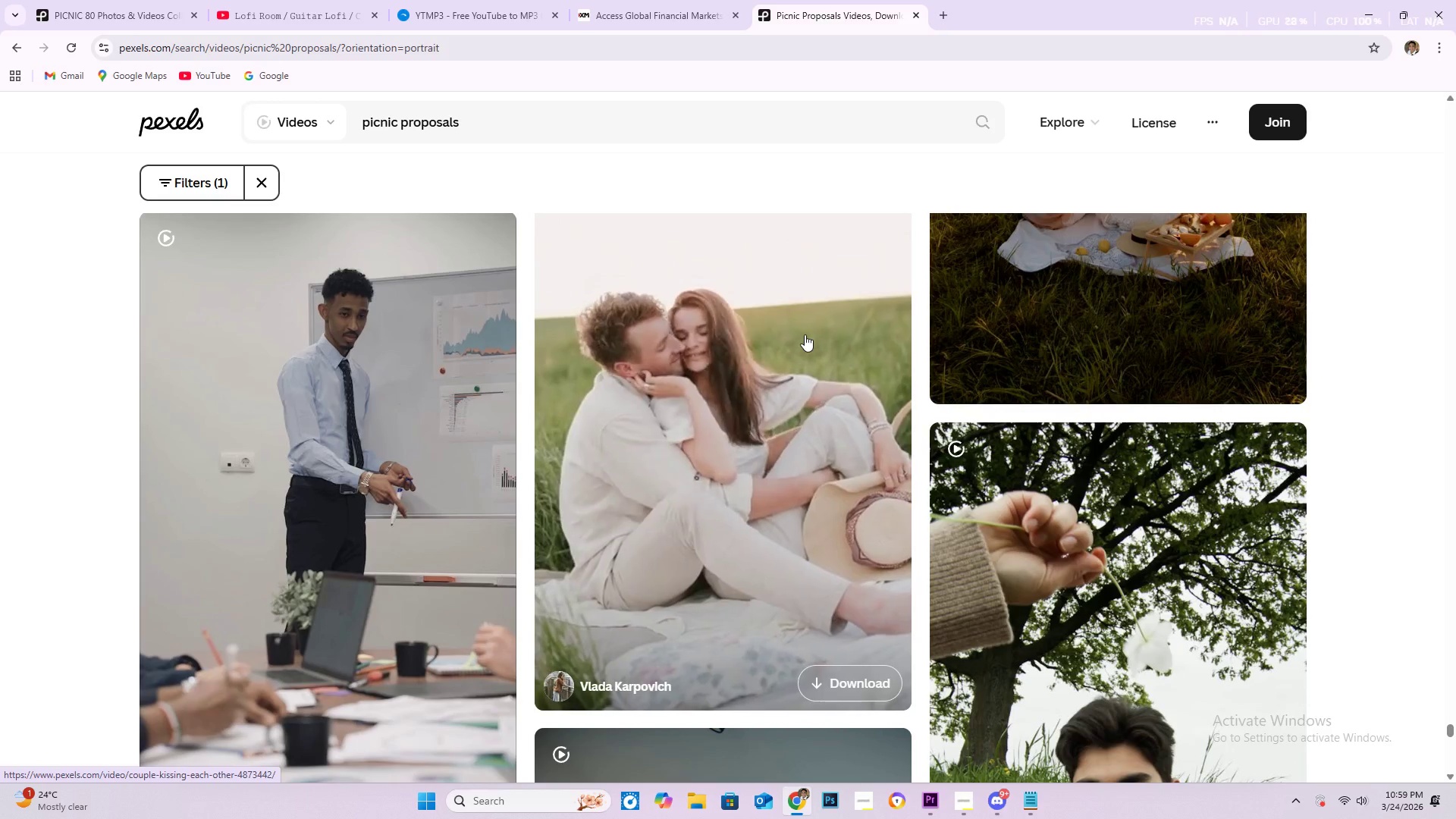 
scroll: coordinate [824, 308], scroll_direction: down, amount: 44.0
 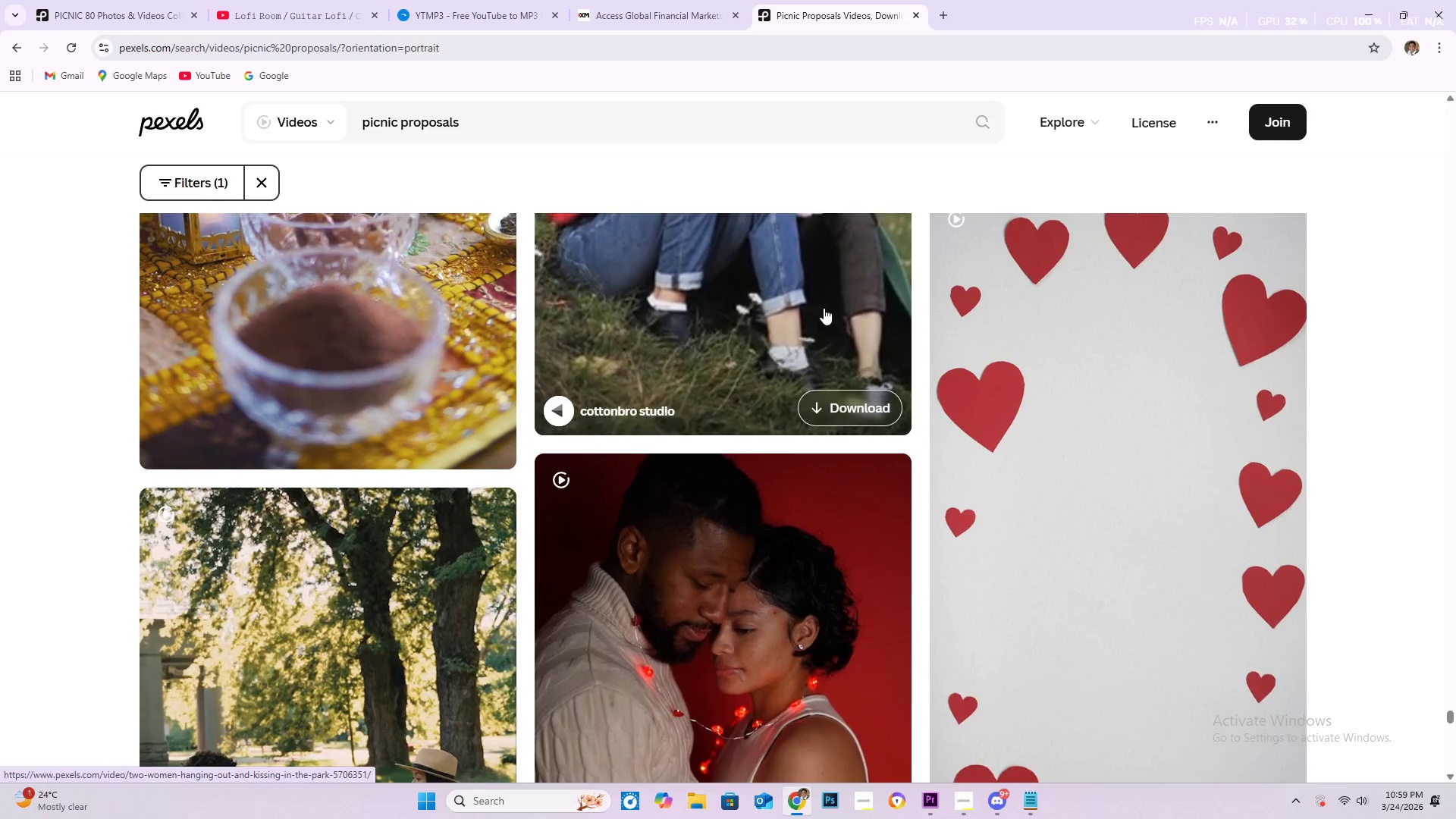 
scroll: coordinate [739, 301], scroll_direction: down, amount: 41.0
 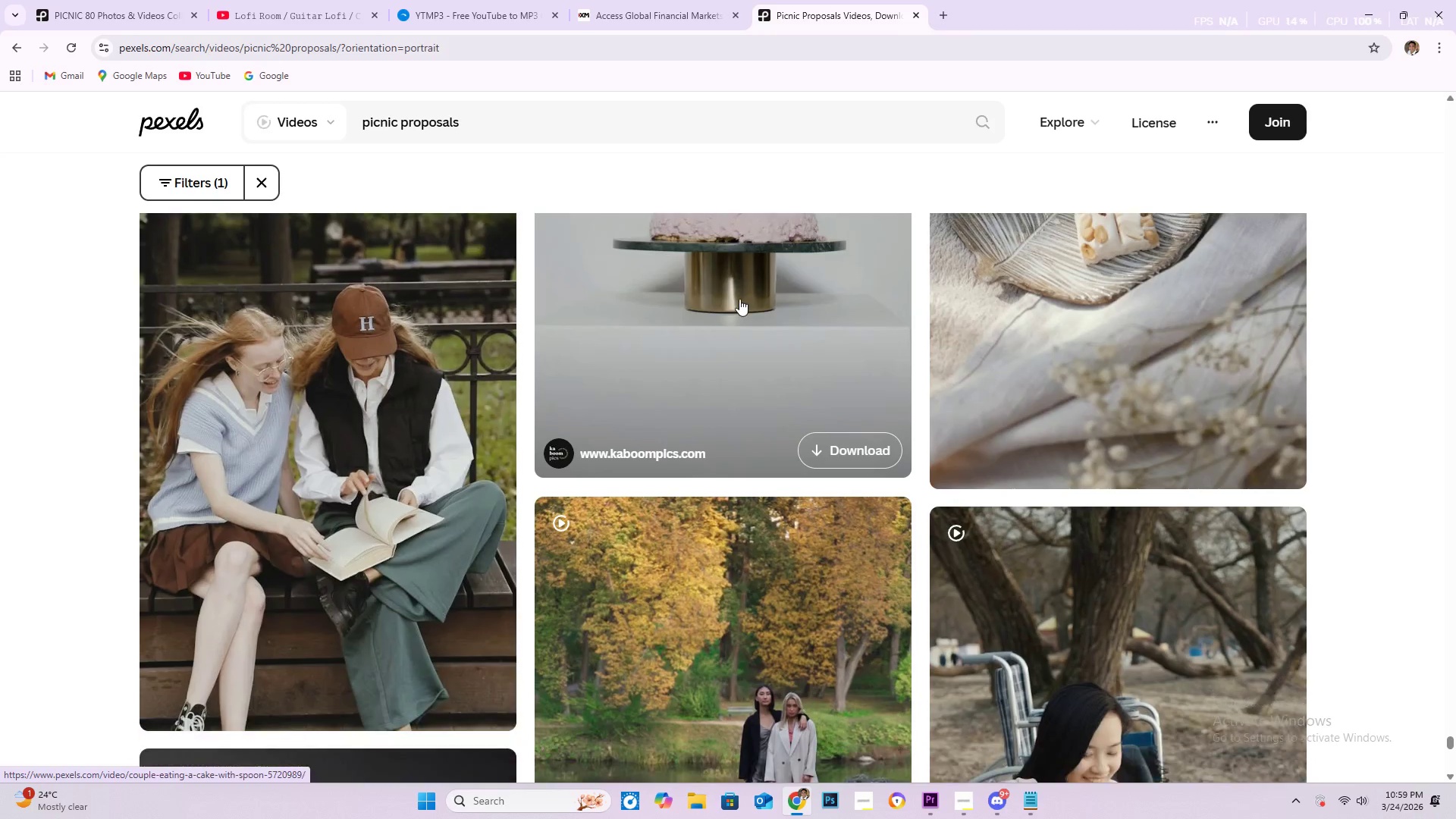 
scroll: coordinate [741, 290], scroll_direction: down, amount: 5.0
 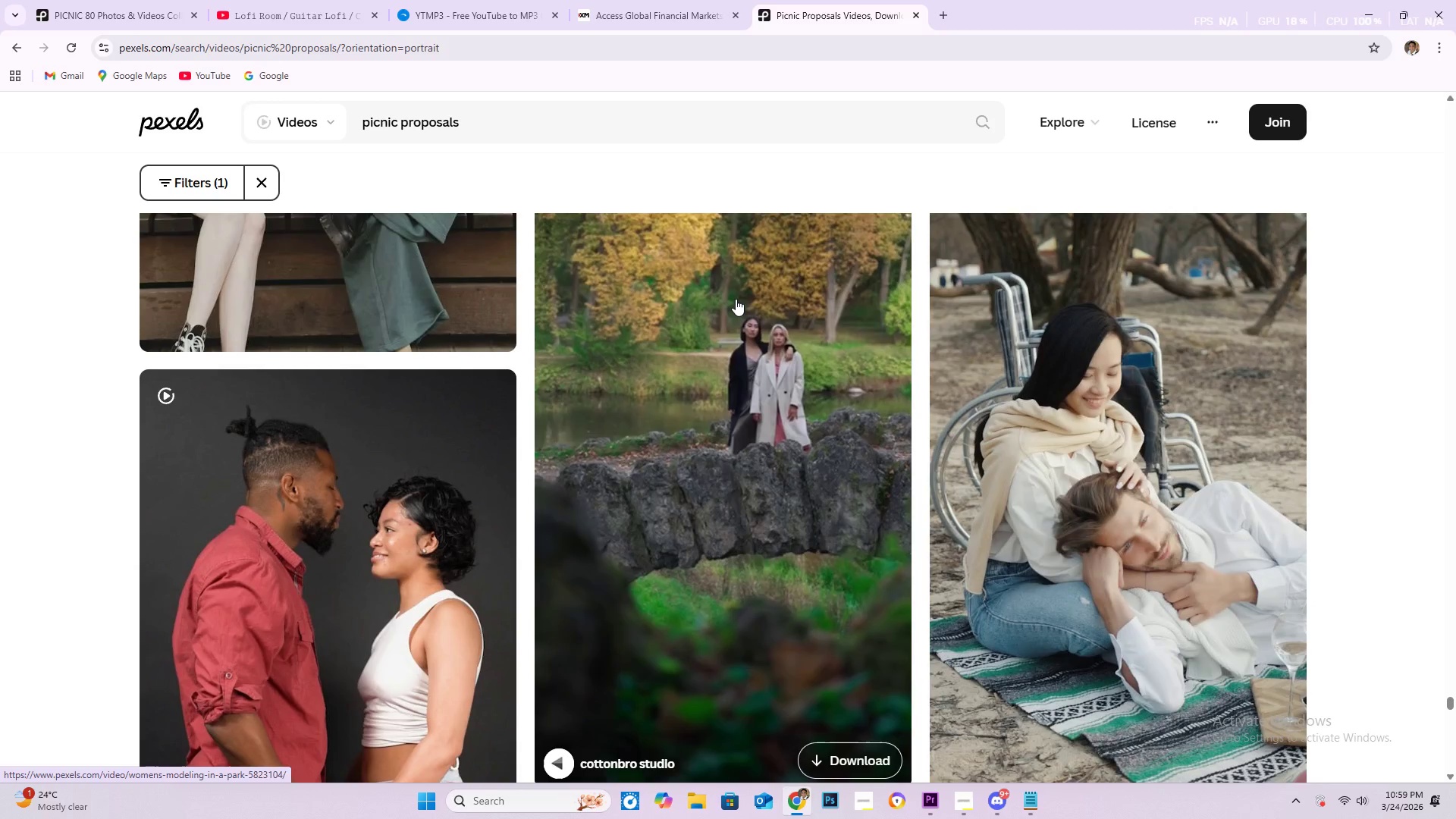 
wait(16.46)
 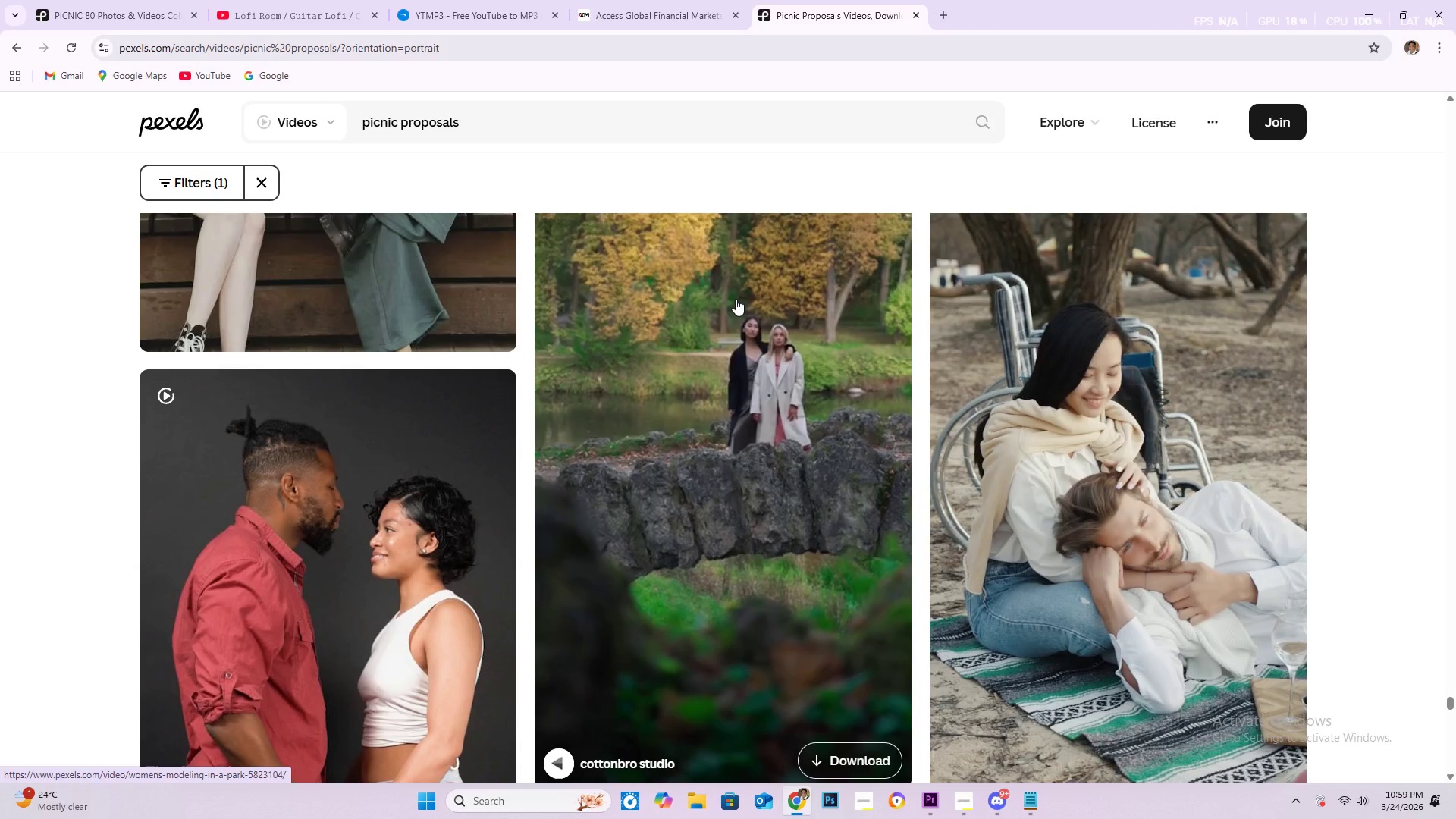 
scroll: coordinate [617, 403], scroll_direction: down, amount: 52.0
 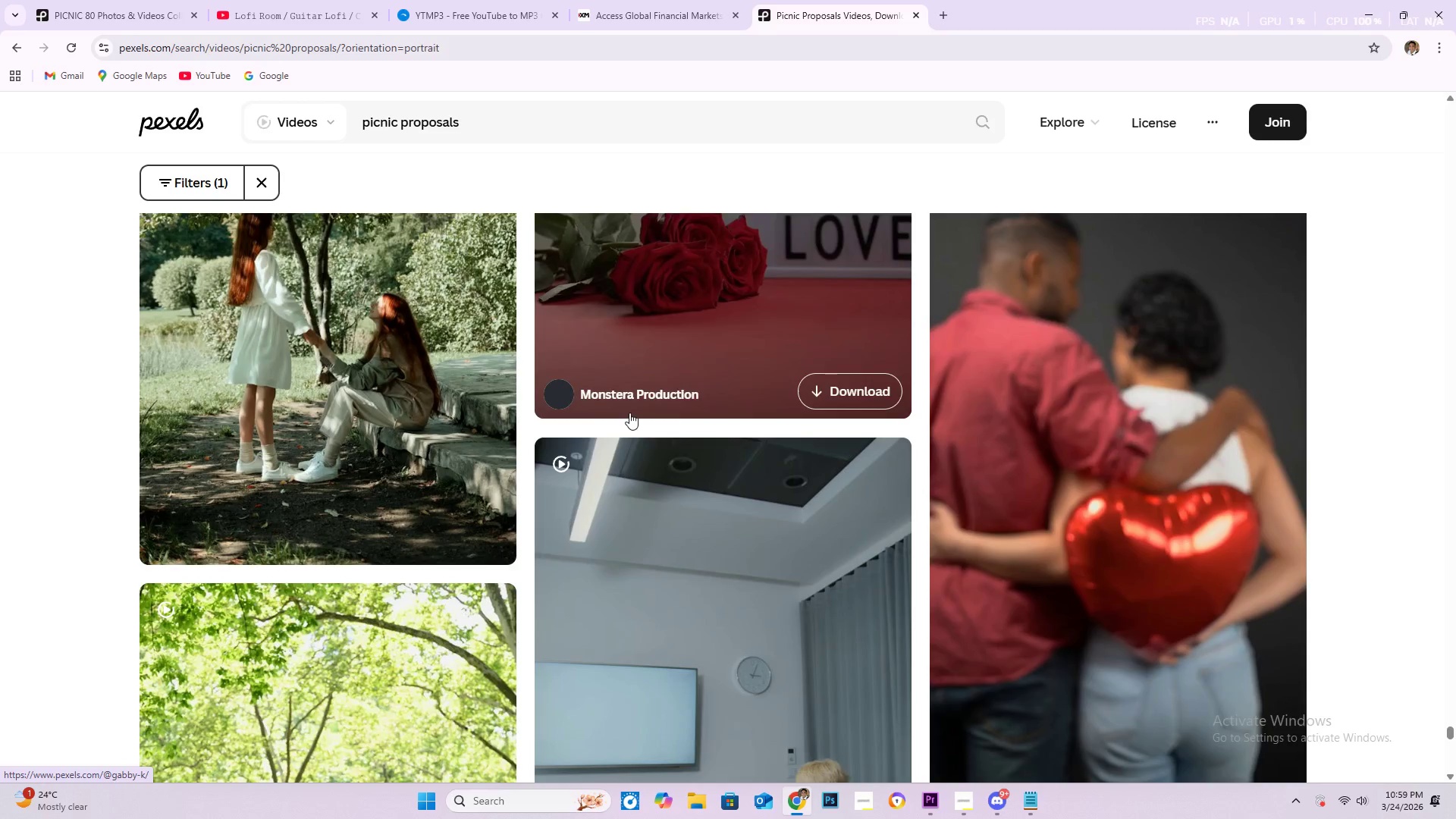 
scroll: coordinate [761, 391], scroll_direction: down, amount: 34.0
 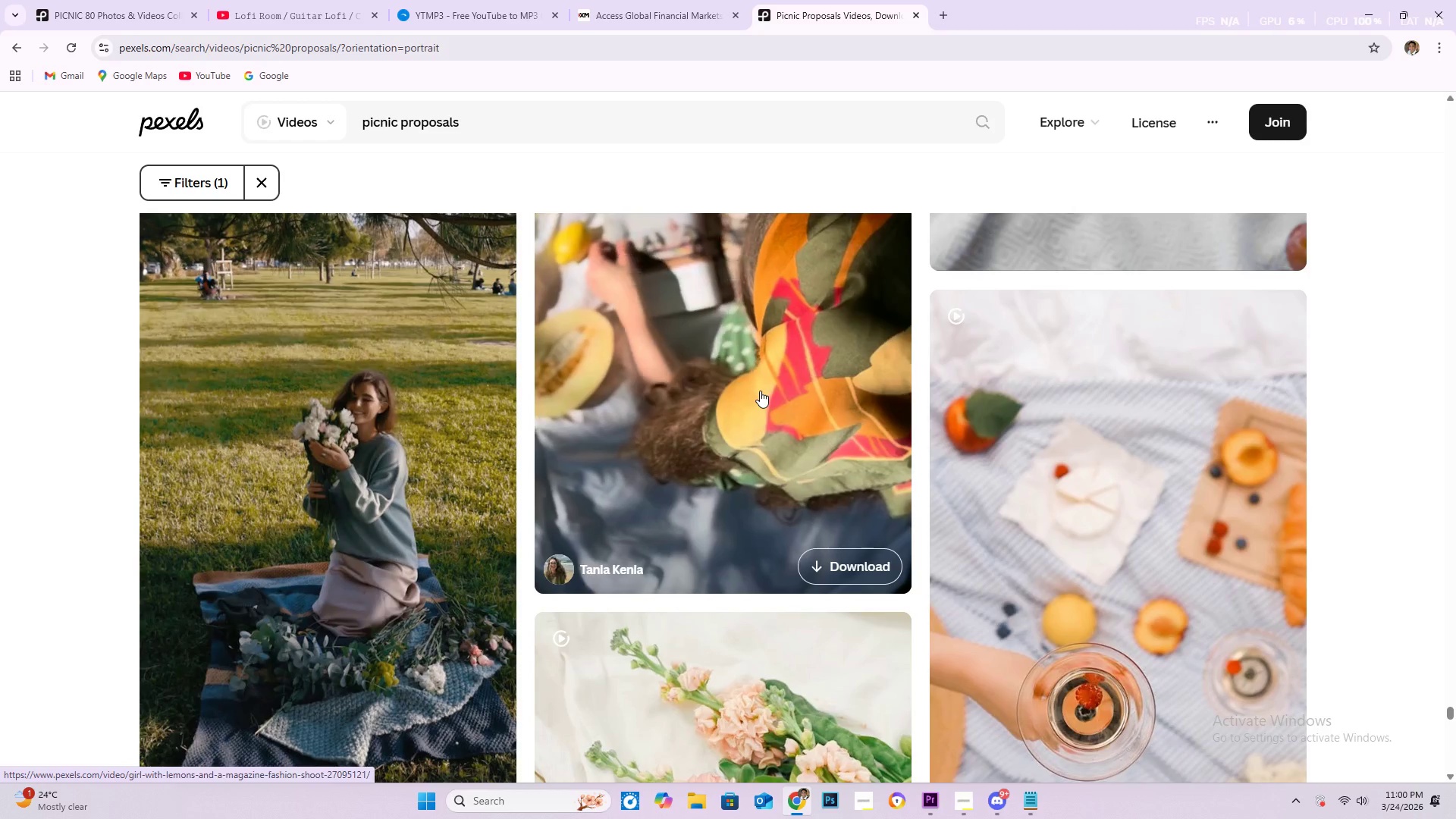 
scroll: coordinate [760, 391], scroll_direction: up, amount: 2.0
 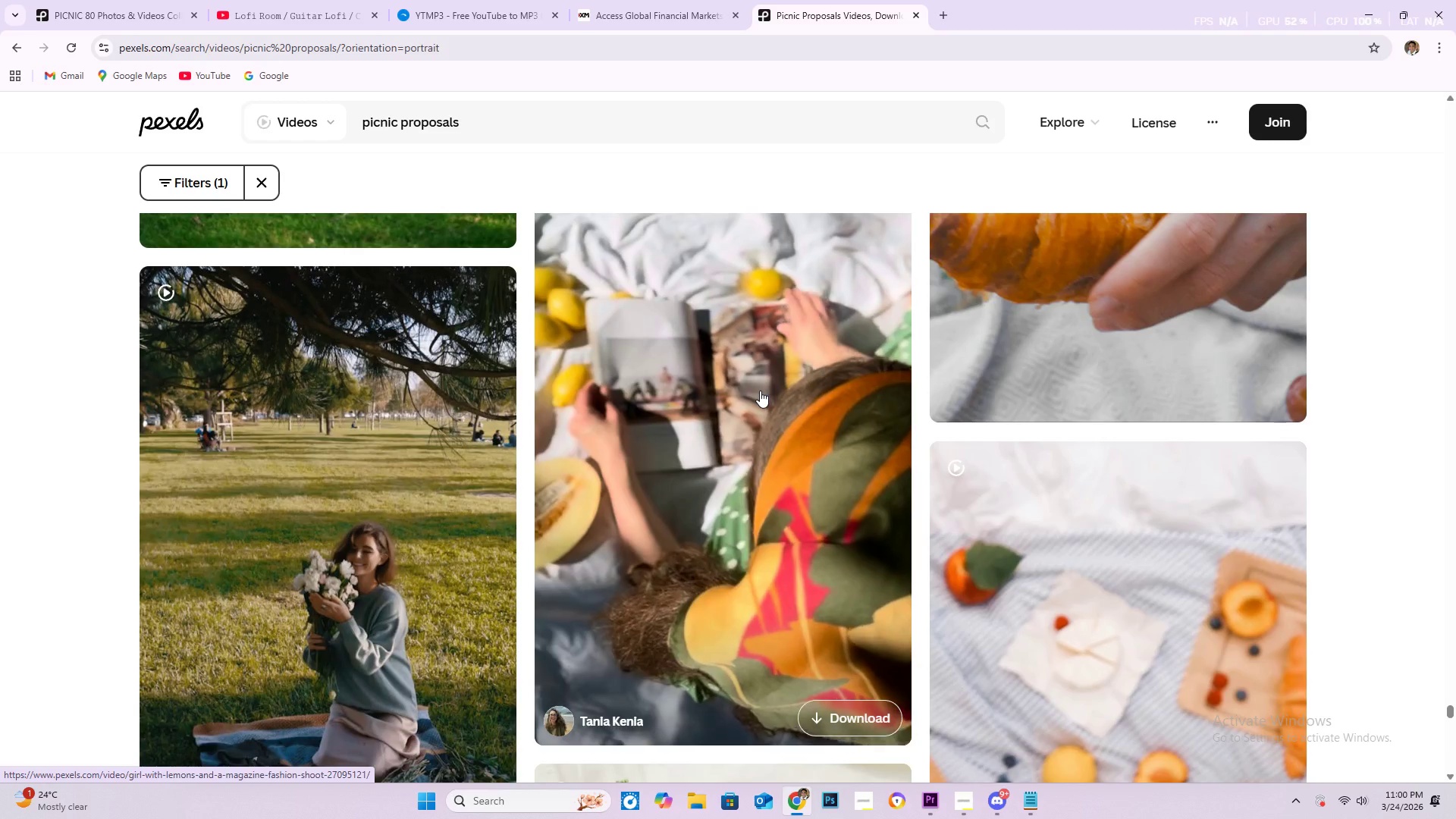 
scroll: coordinate [760, 391], scroll_direction: down, amount: 6.0
 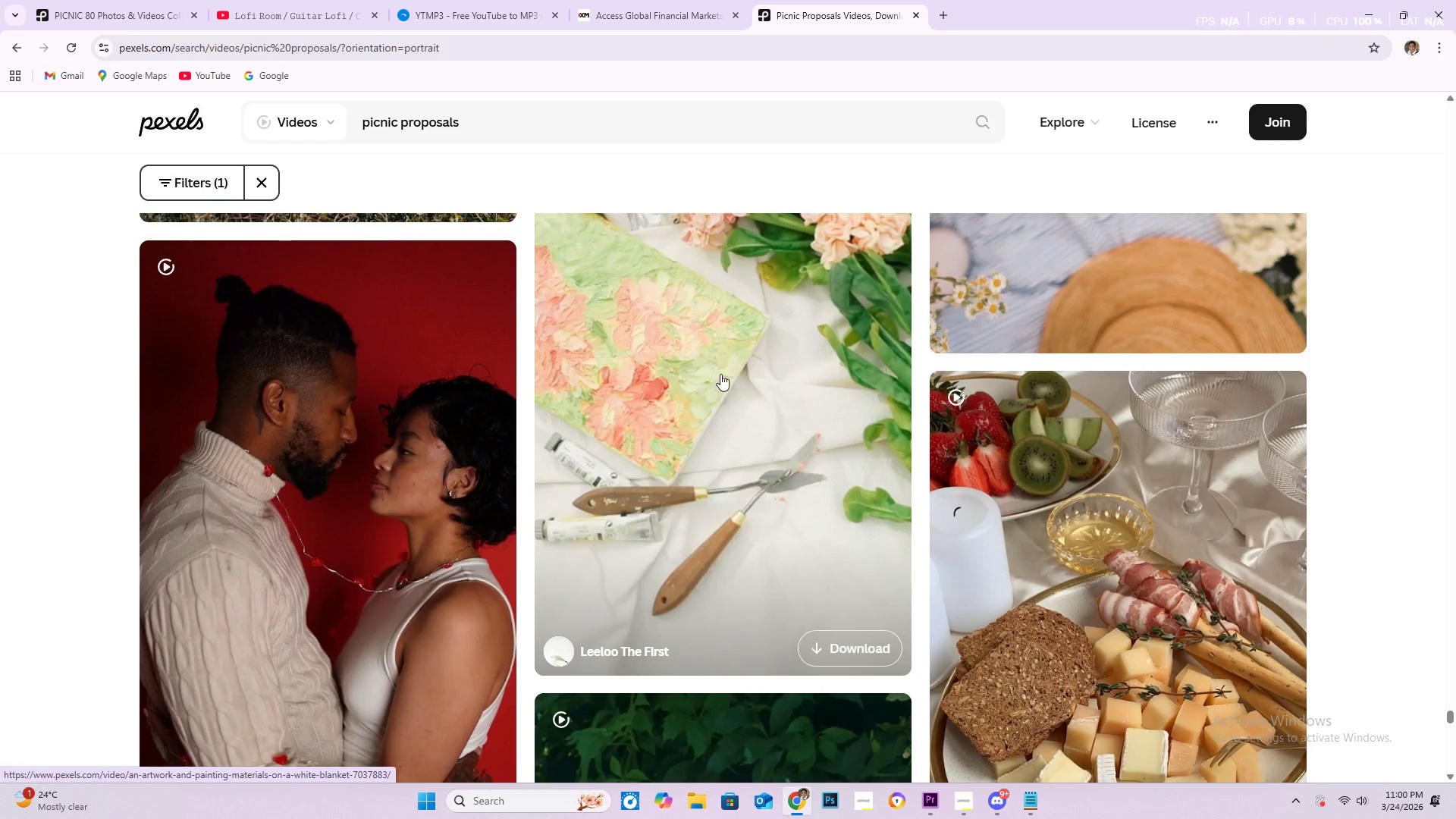 
scroll: coordinate [687, 366], scroll_direction: up, amount: 2.0
 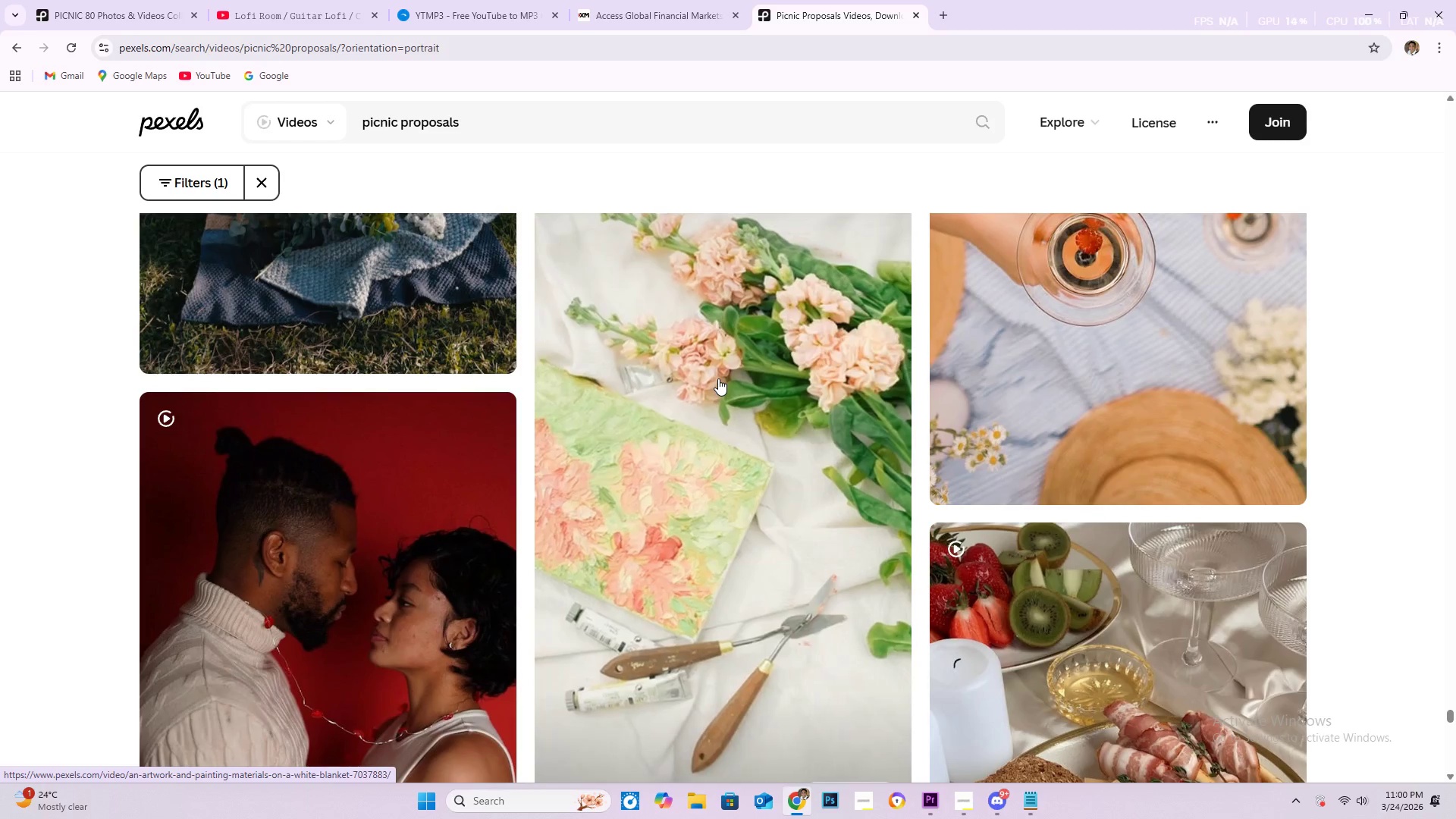 
scroll: coordinate [802, 477], scroll_direction: down, amount: 171.0
 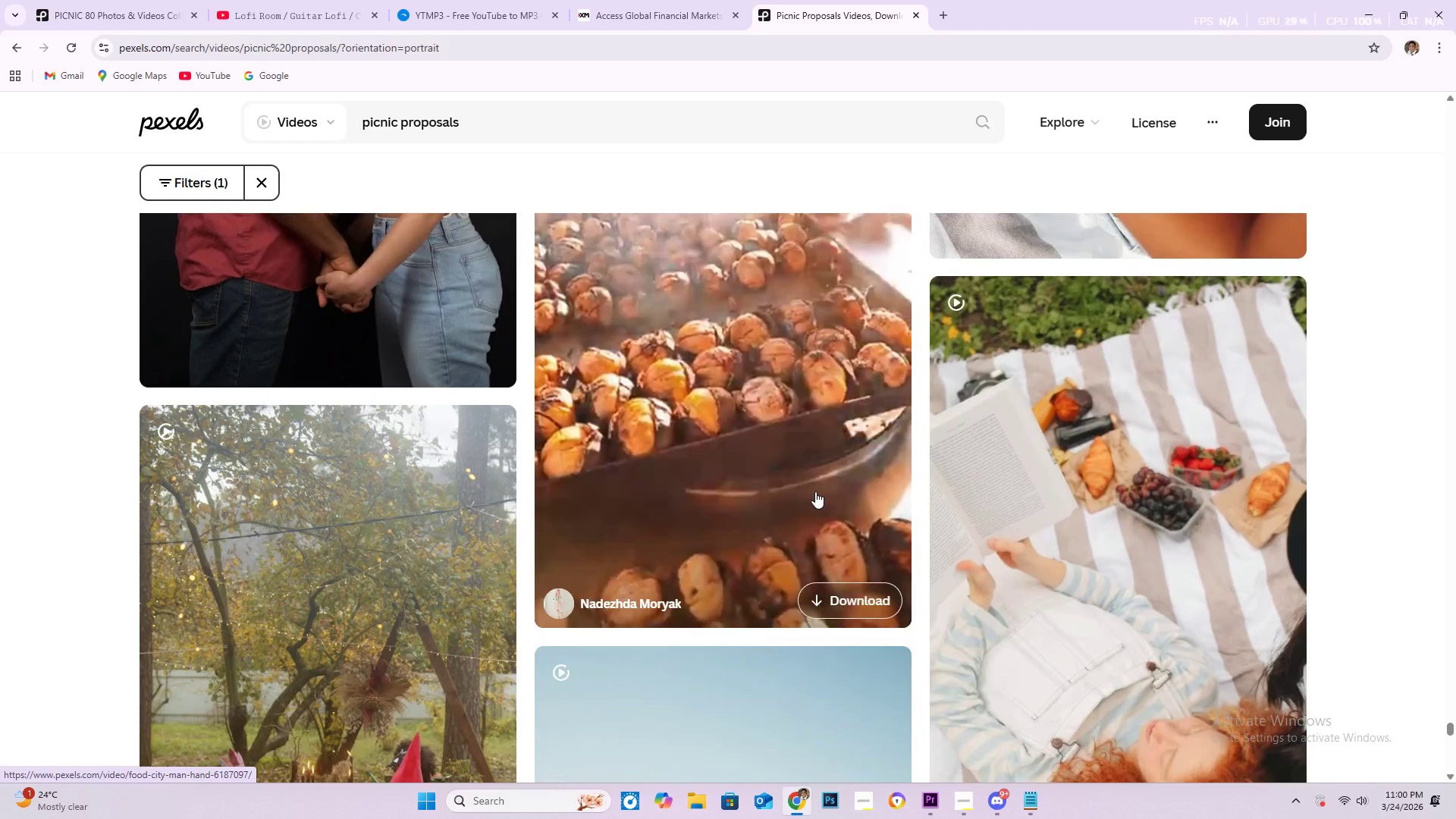 
scroll: coordinate [815, 491], scroll_direction: up, amount: 4.0
 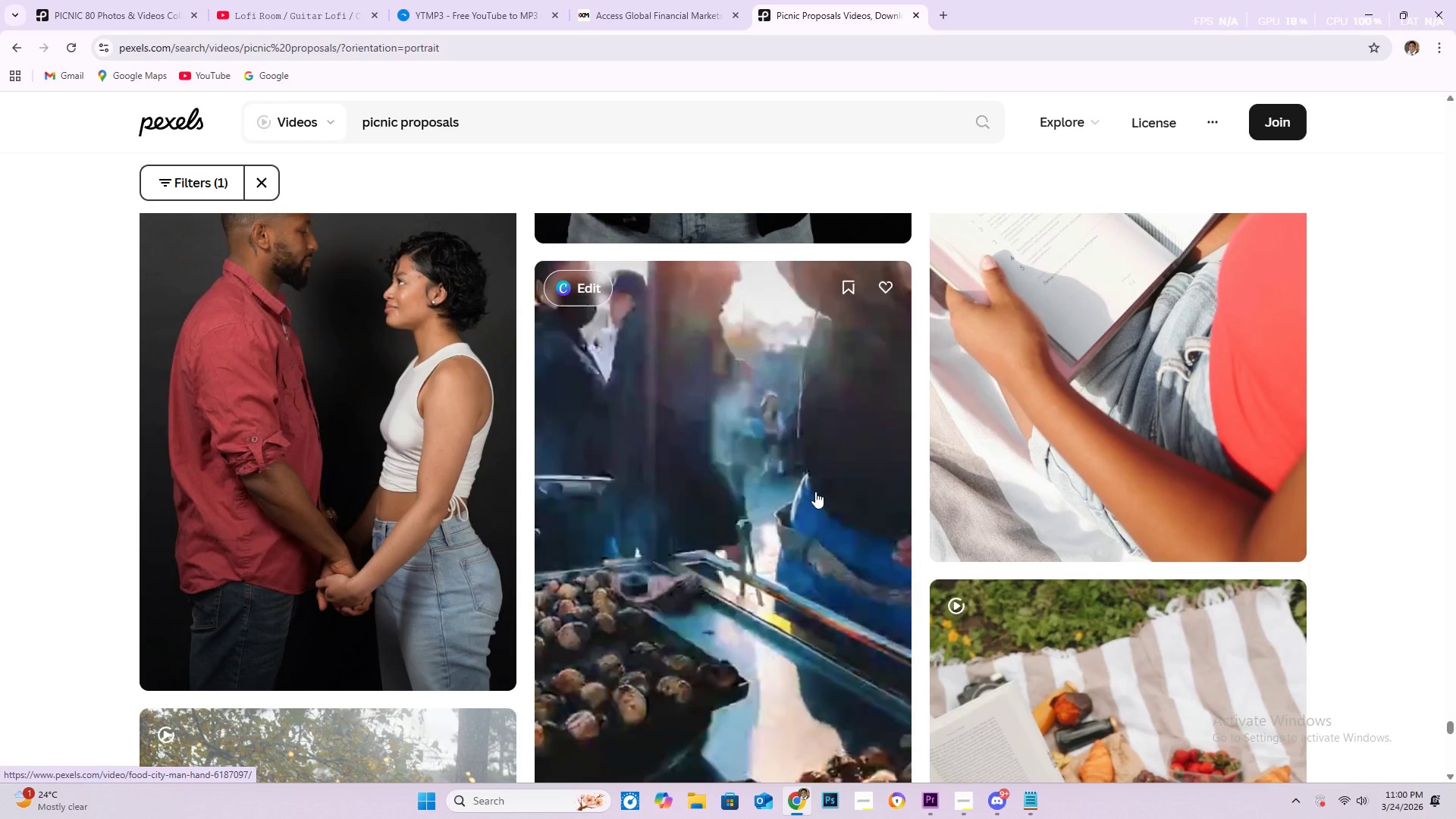 
scroll: coordinate [825, 454], scroll_direction: down, amount: 19.0
 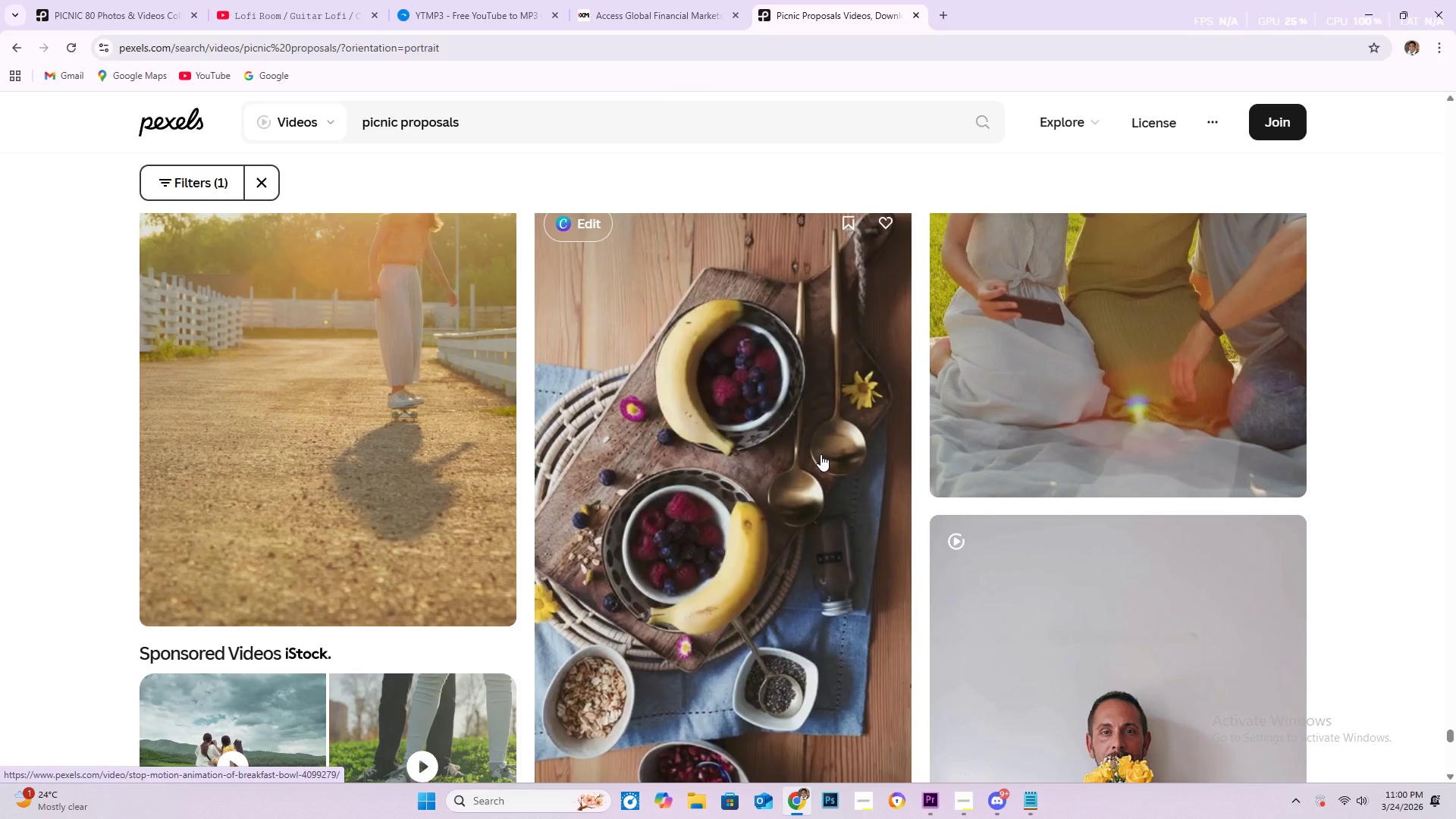 
wait(6.55)
 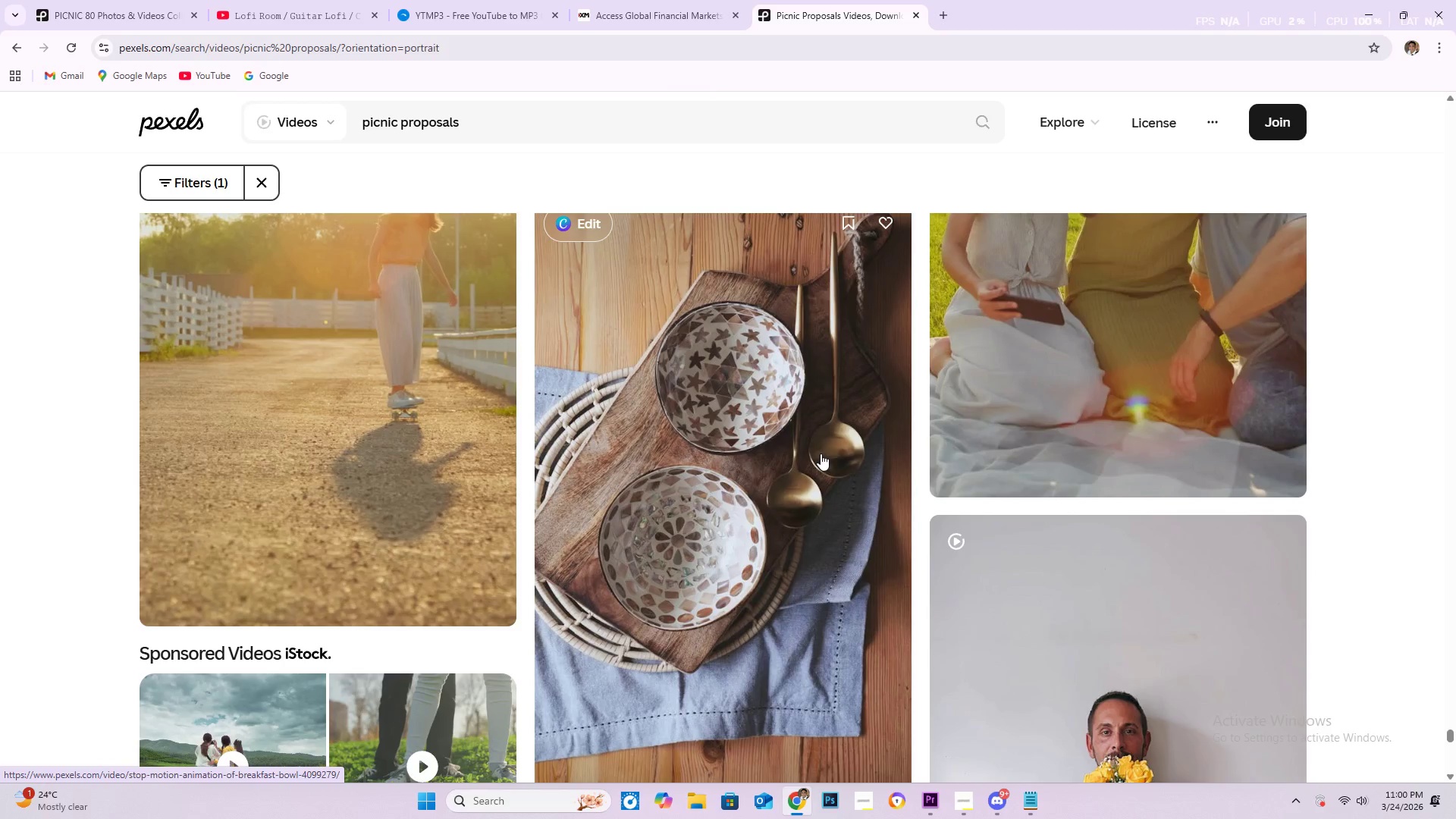 
scroll: coordinate [749, 400], scroll_direction: down, amount: 36.0
 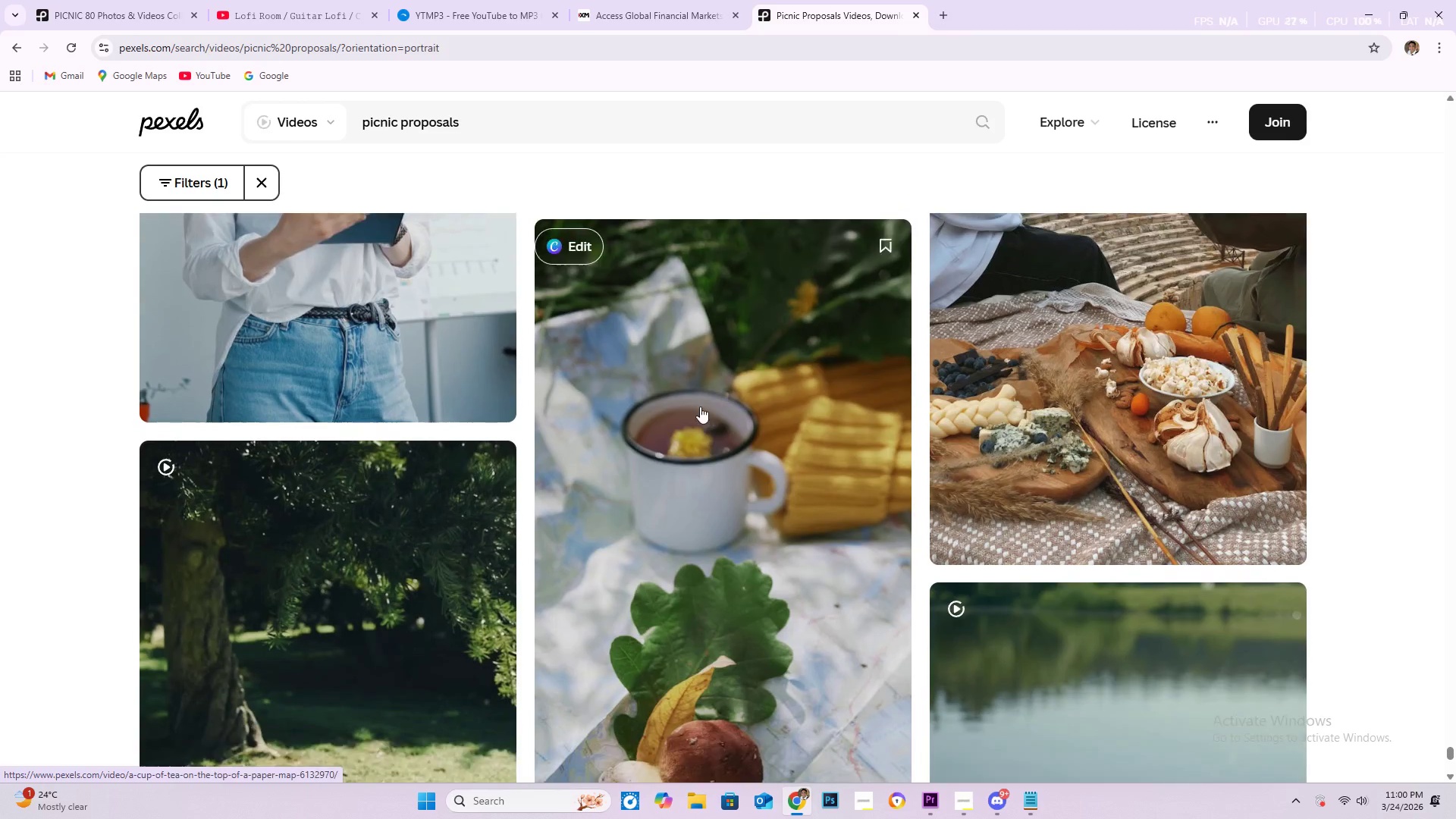 
mouse_move([690, 390])
 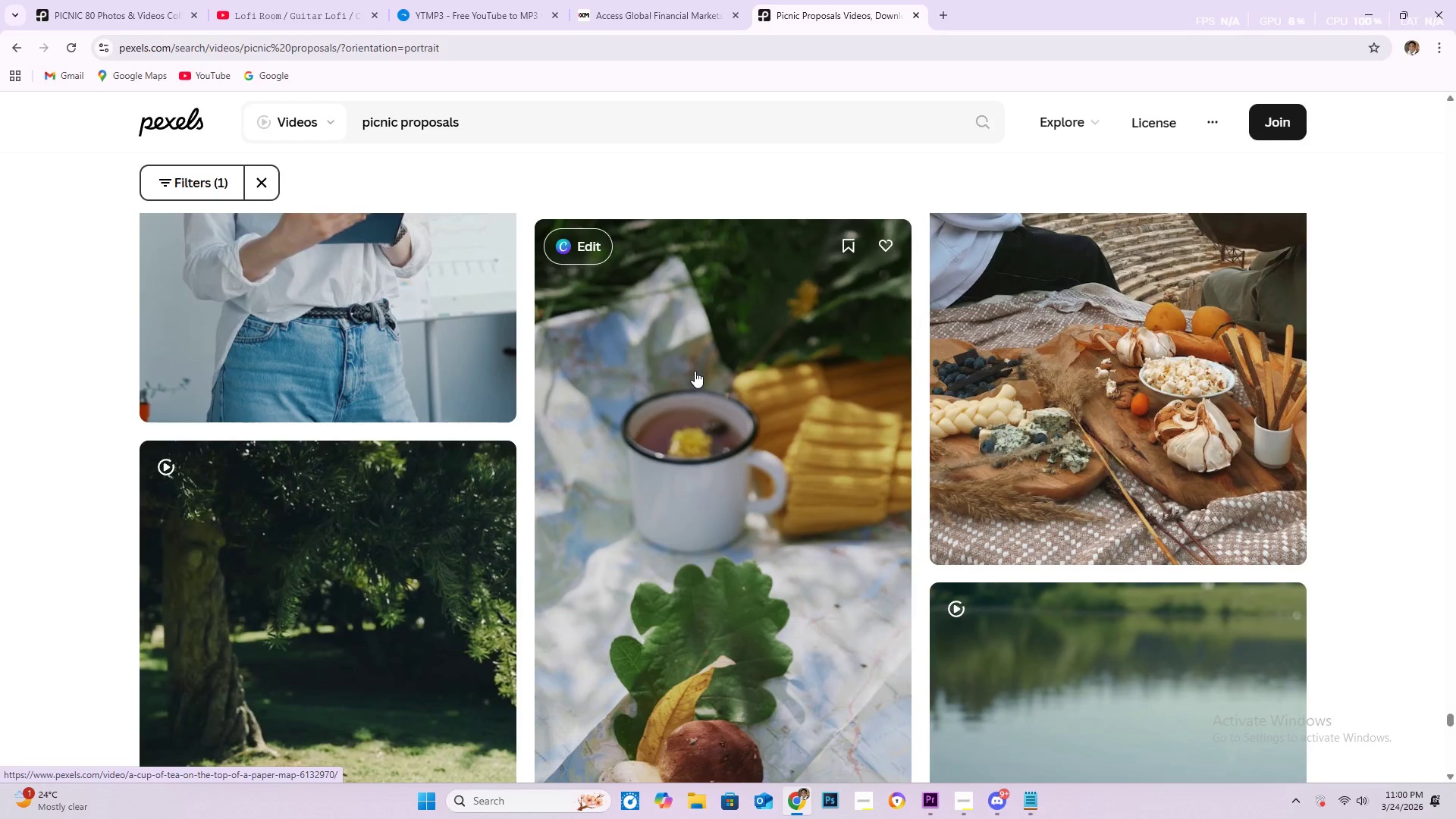 
scroll: coordinate [583, 453], scroll_direction: down, amount: 34.0
 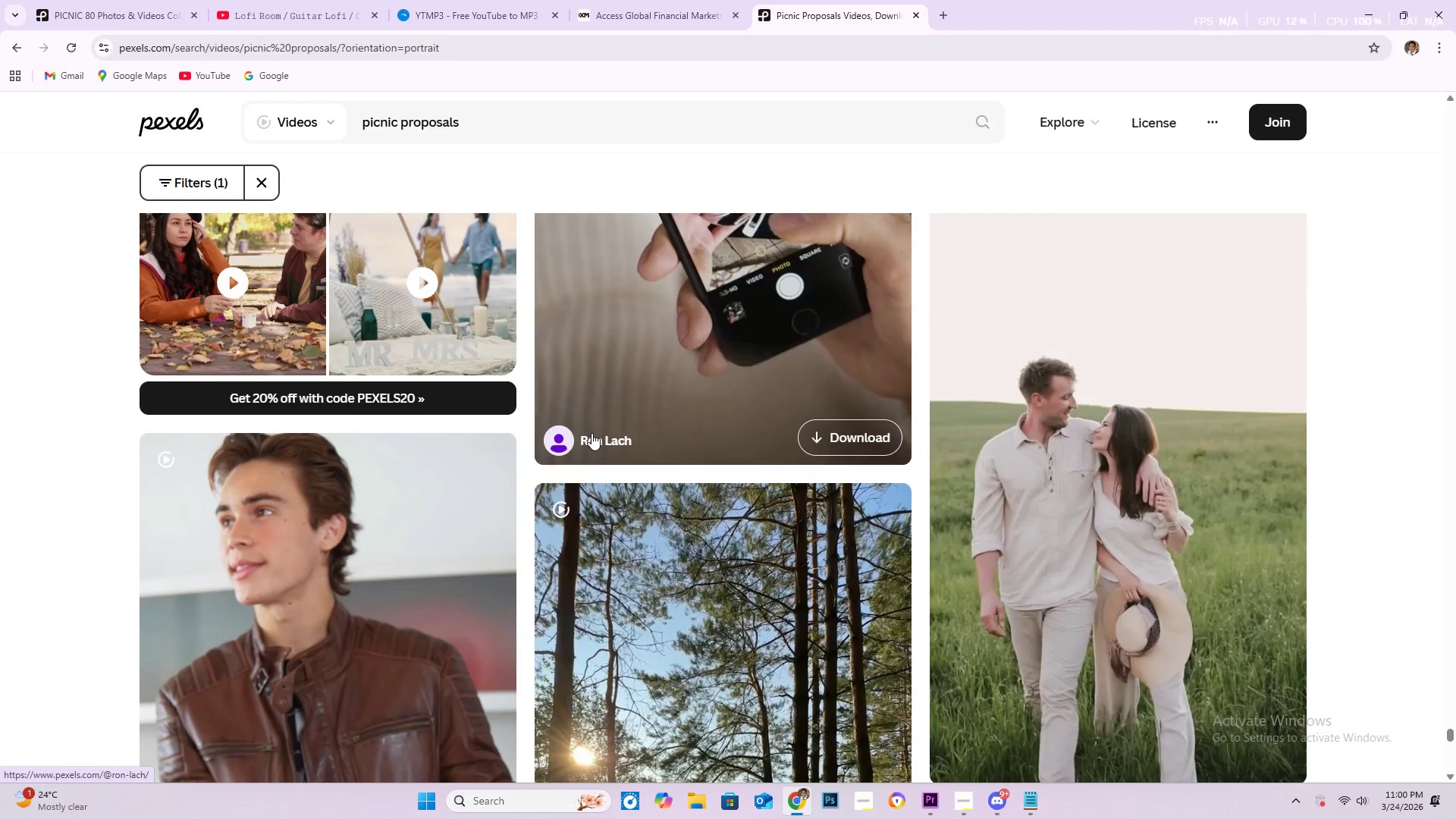 
scroll: coordinate [602, 422], scroll_direction: down, amount: 11.0
 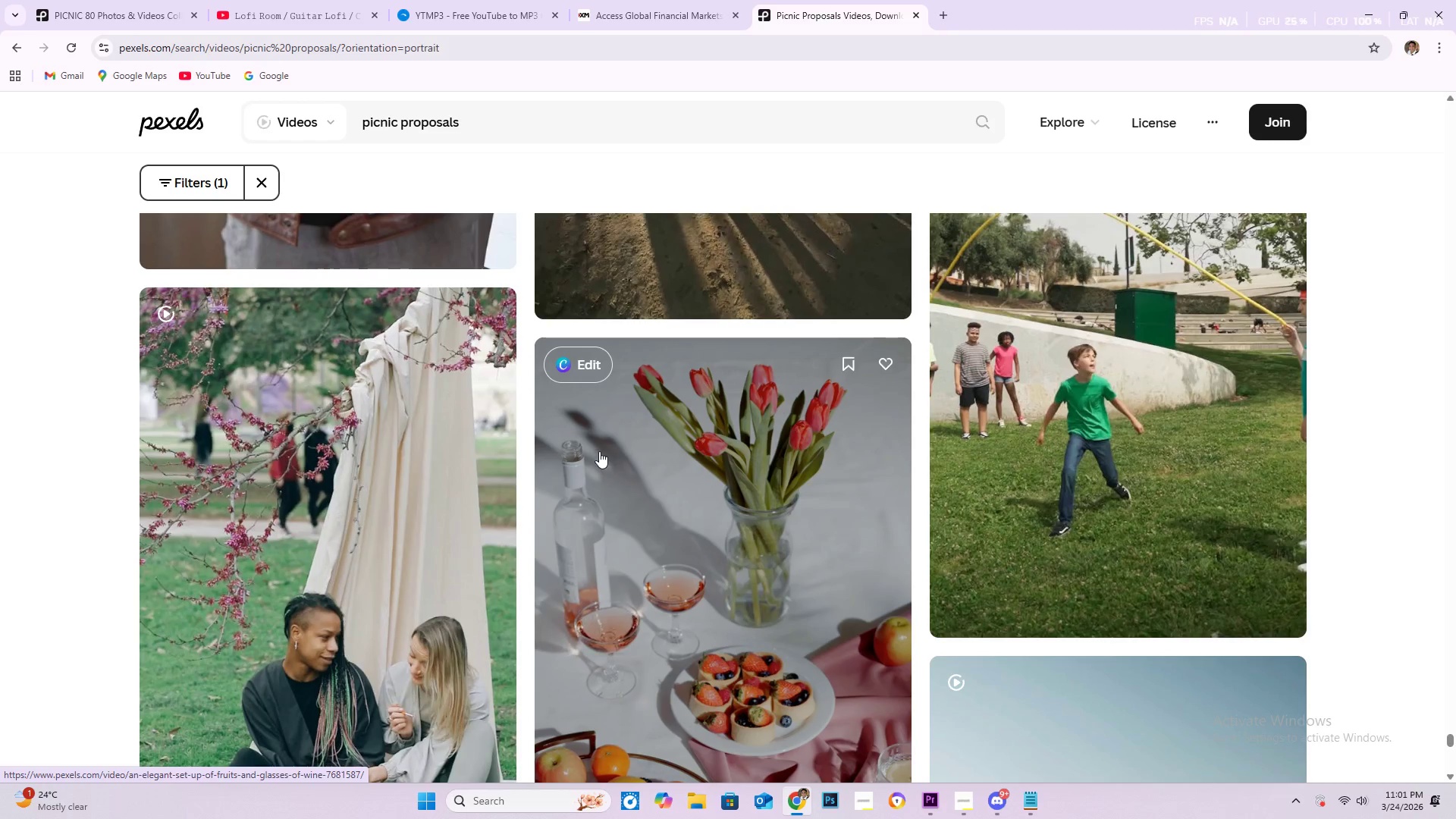 
wait(11.08)
 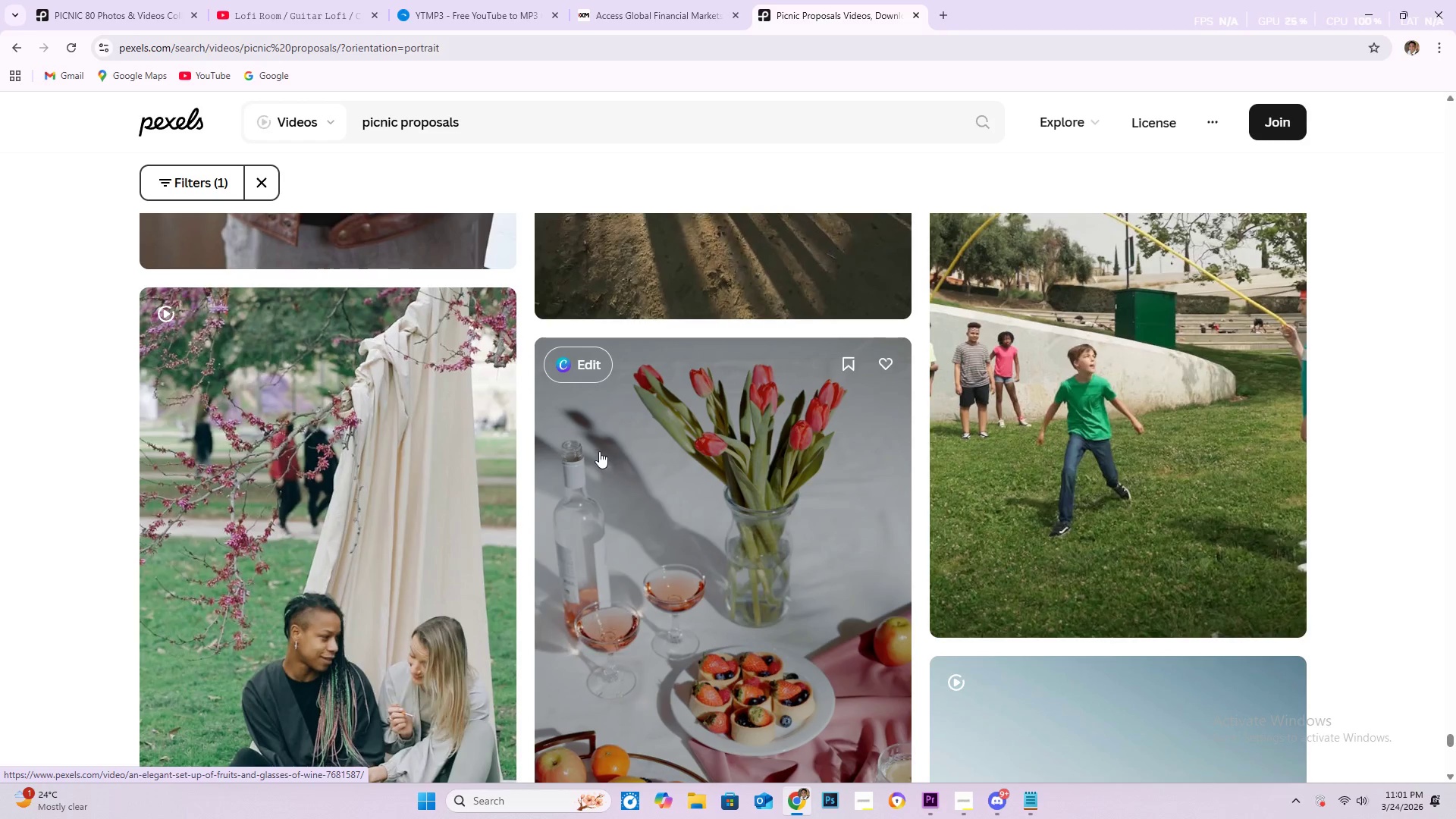 
scroll: coordinate [584, 443], scroll_direction: down, amount: 7.0
 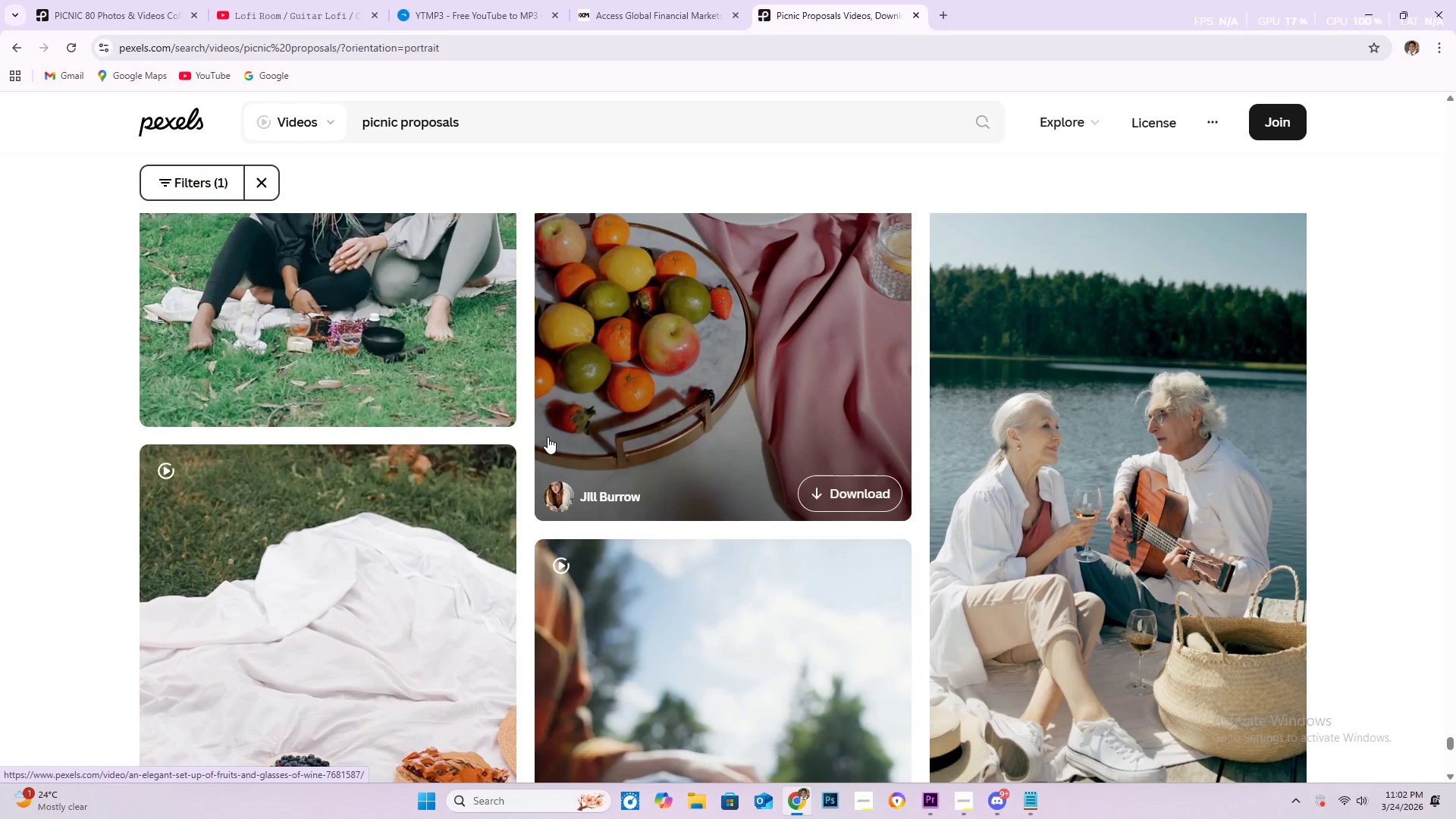 
wait(61.56)
 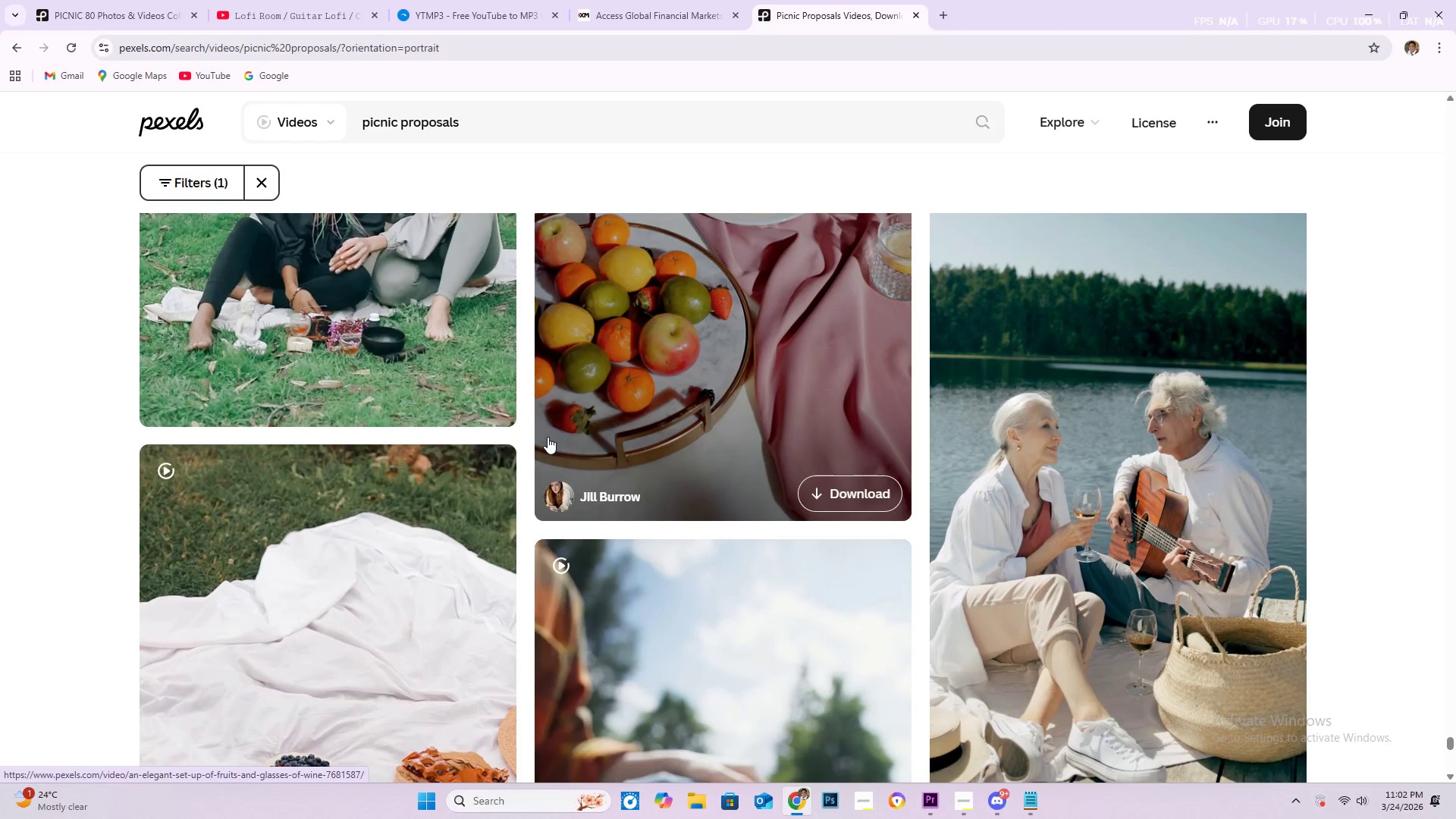 
scroll: coordinate [484, 405], scroll_direction: down, amount: 40.0
 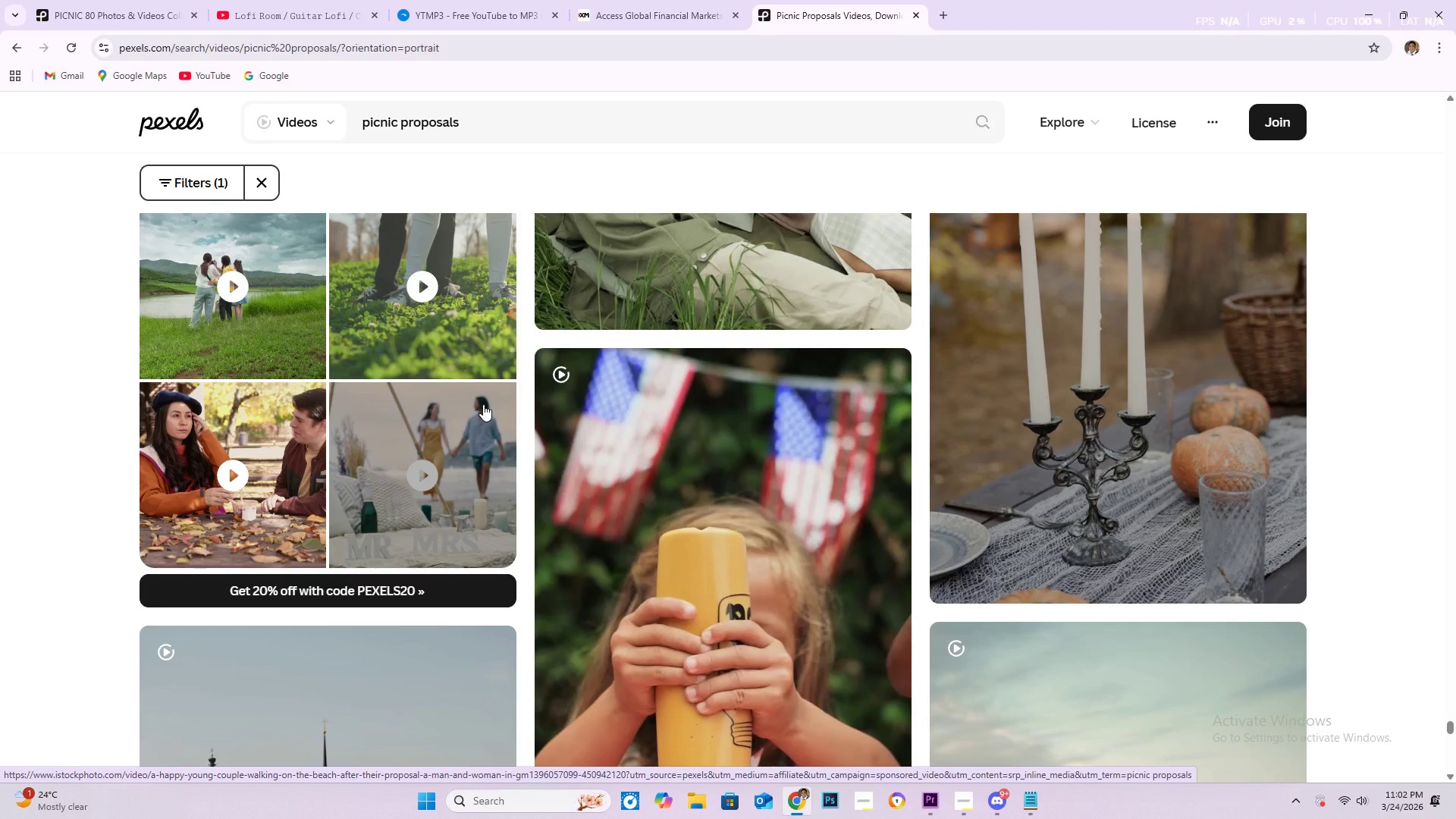 
wait(28.45)
 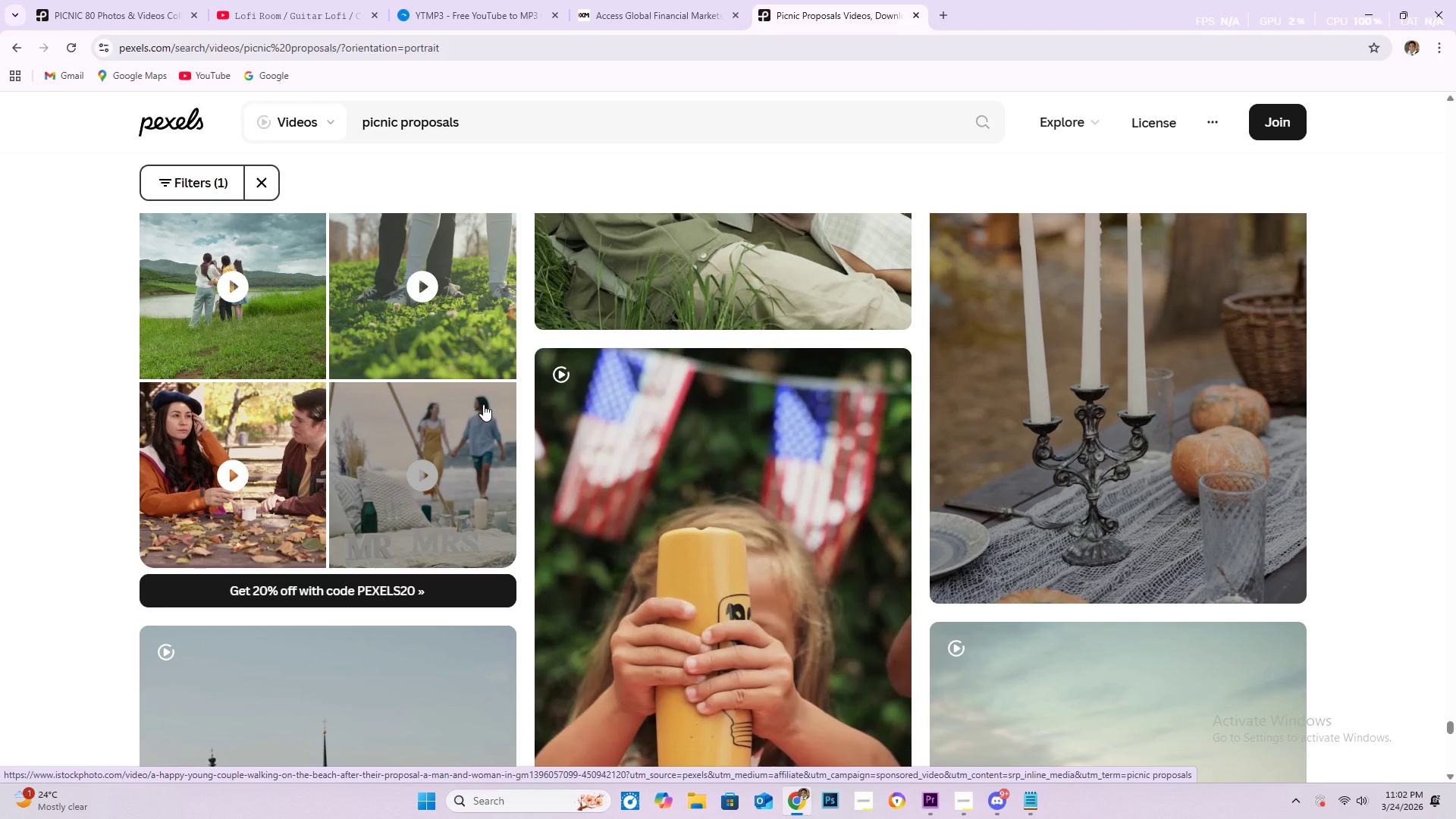 
scroll: coordinate [911, 523], scroll_direction: down, amount: 17.0
 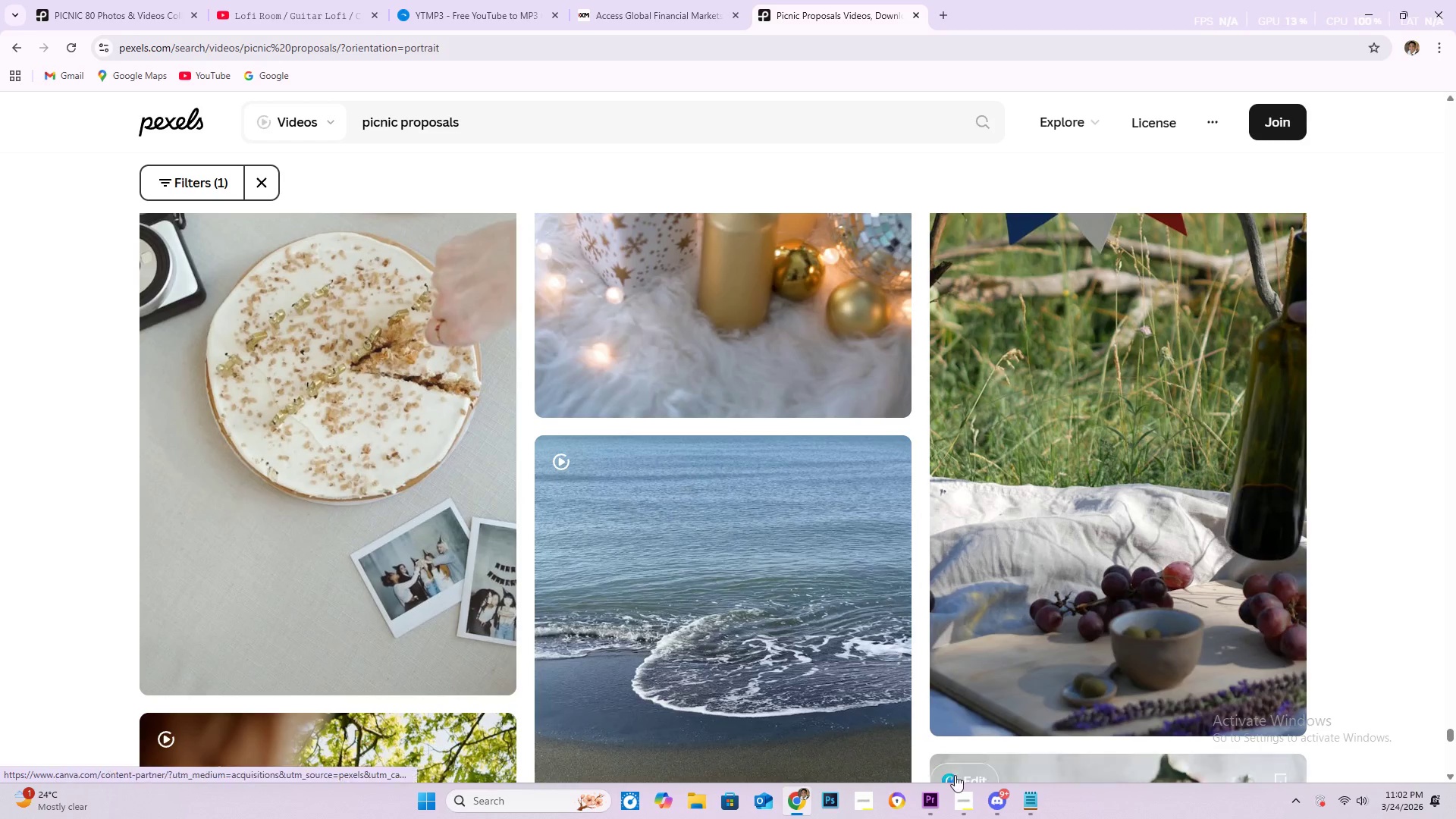 
left_click([962, 795])